 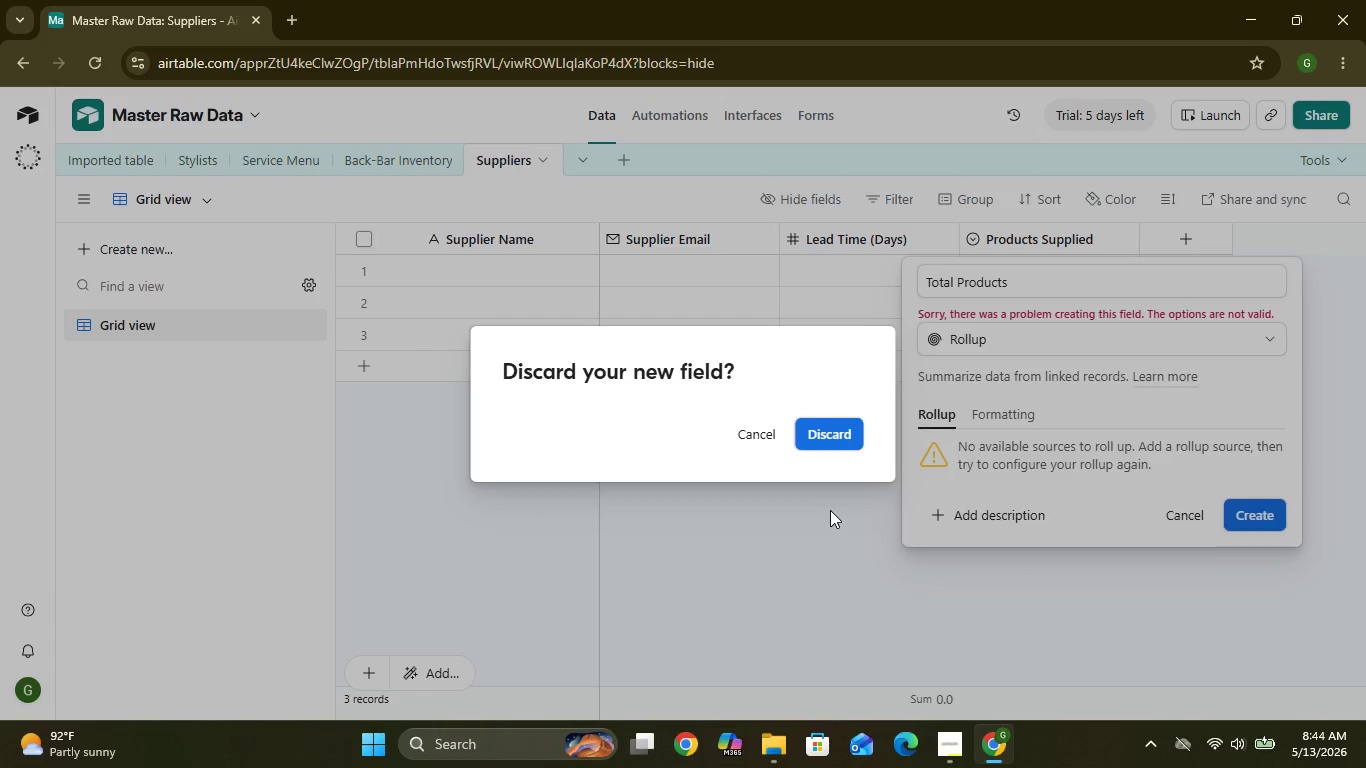 
left_click([762, 440])
 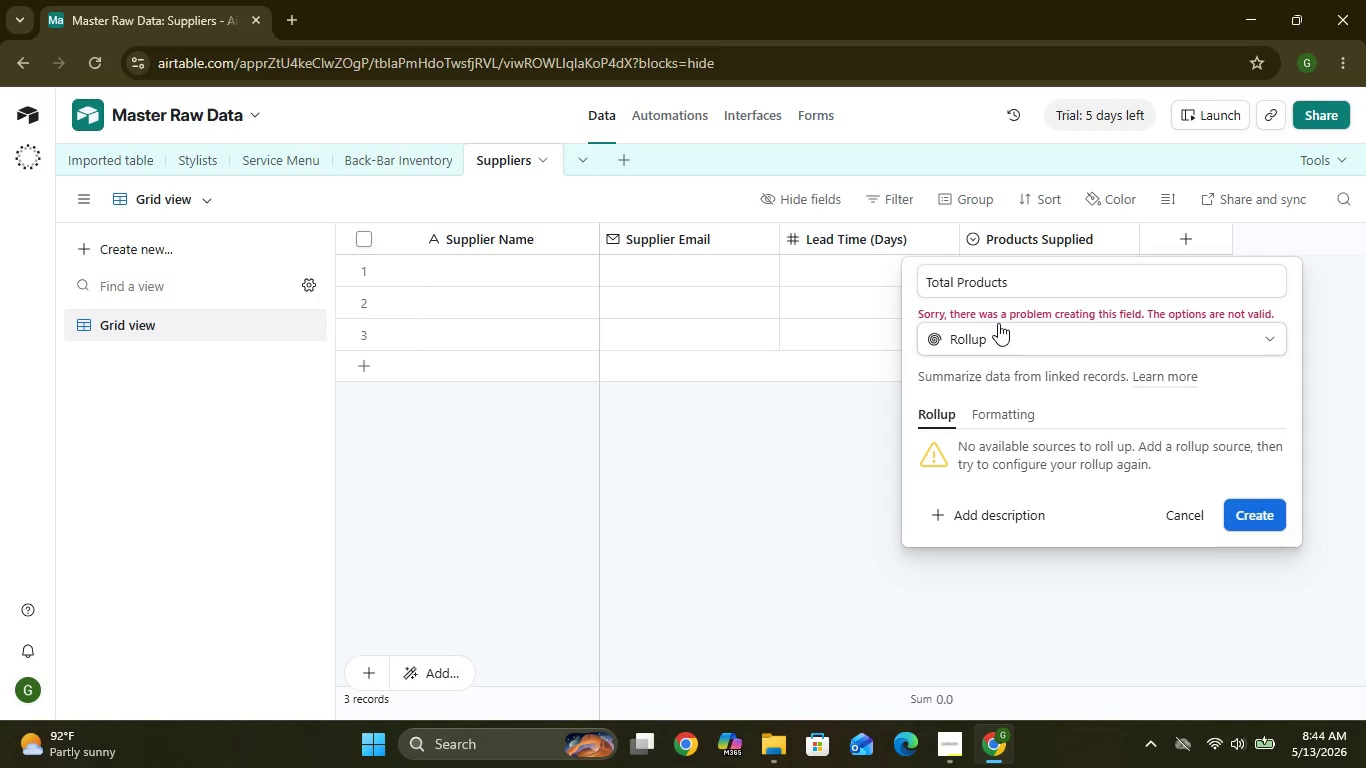 
wait(29.3)
 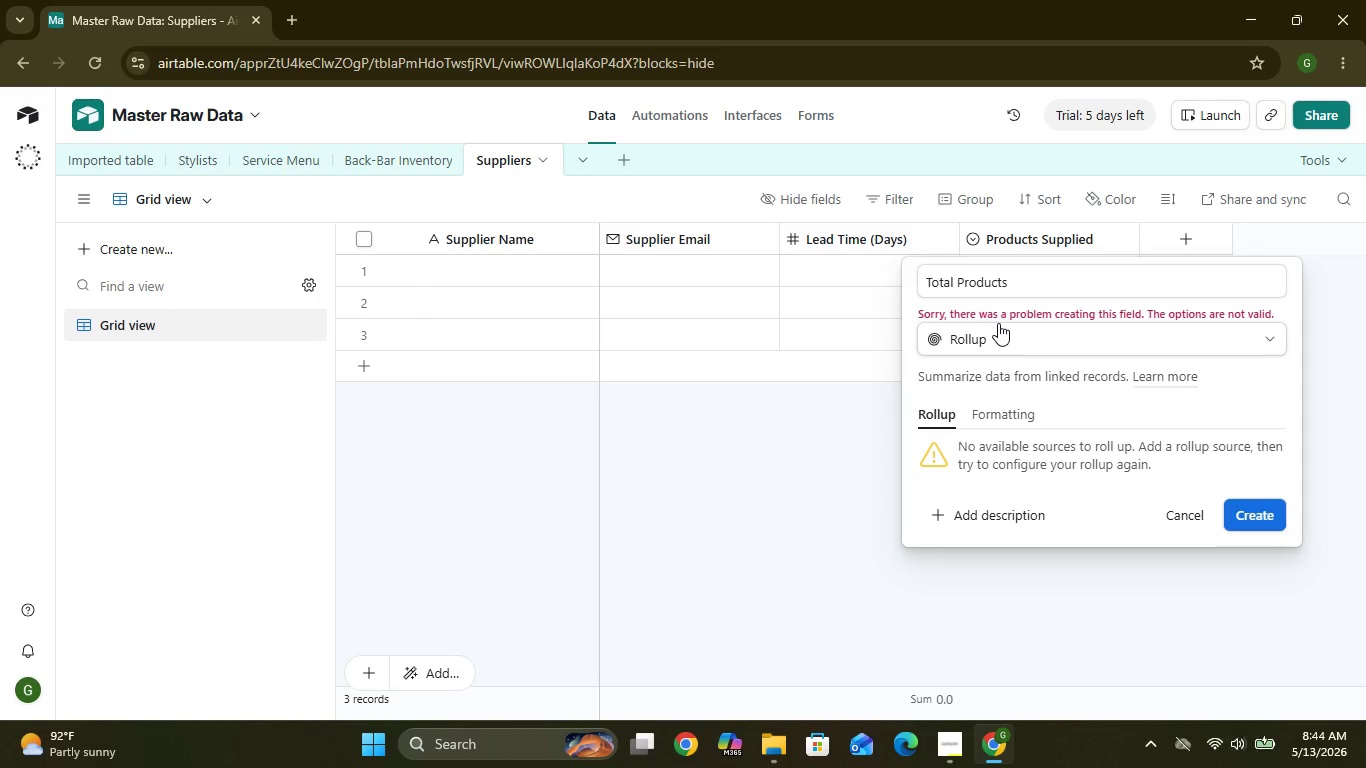 
left_click([430, 154])
 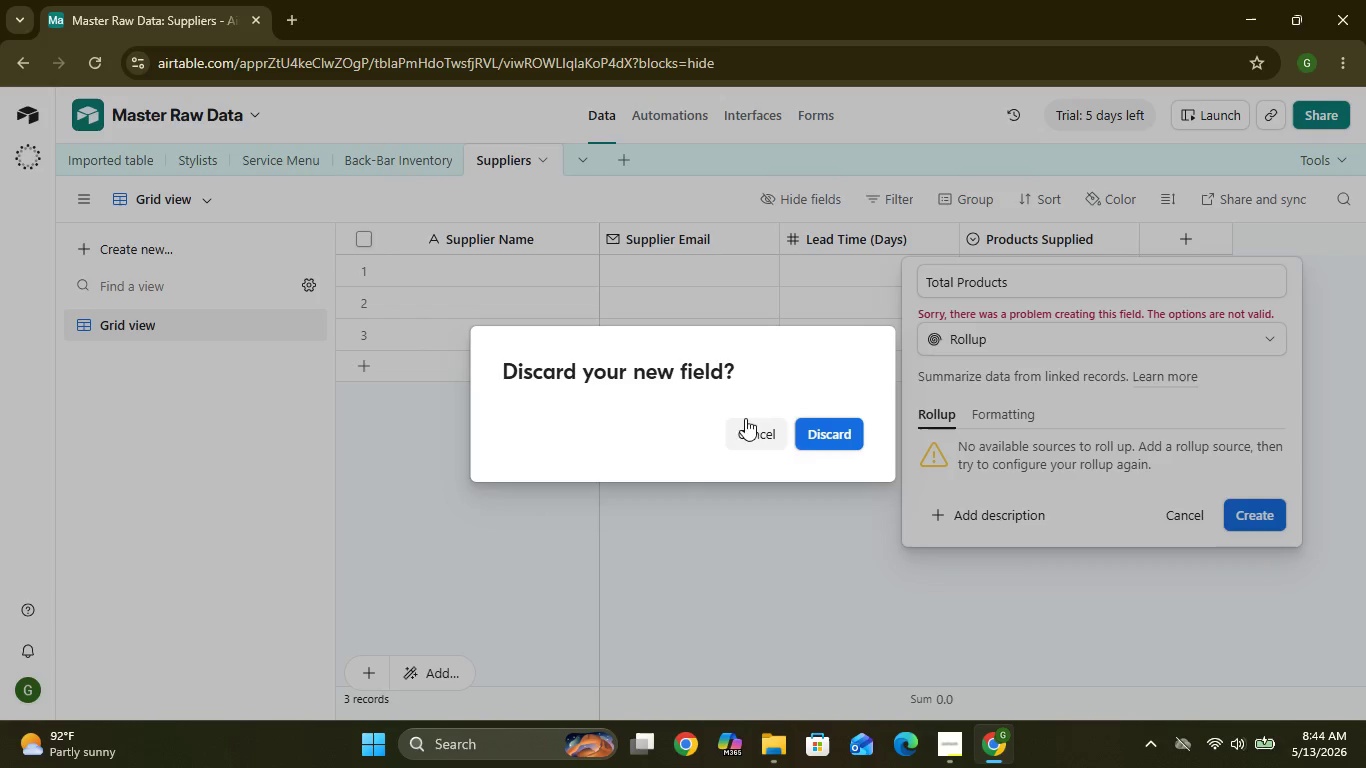 
left_click([748, 428])
 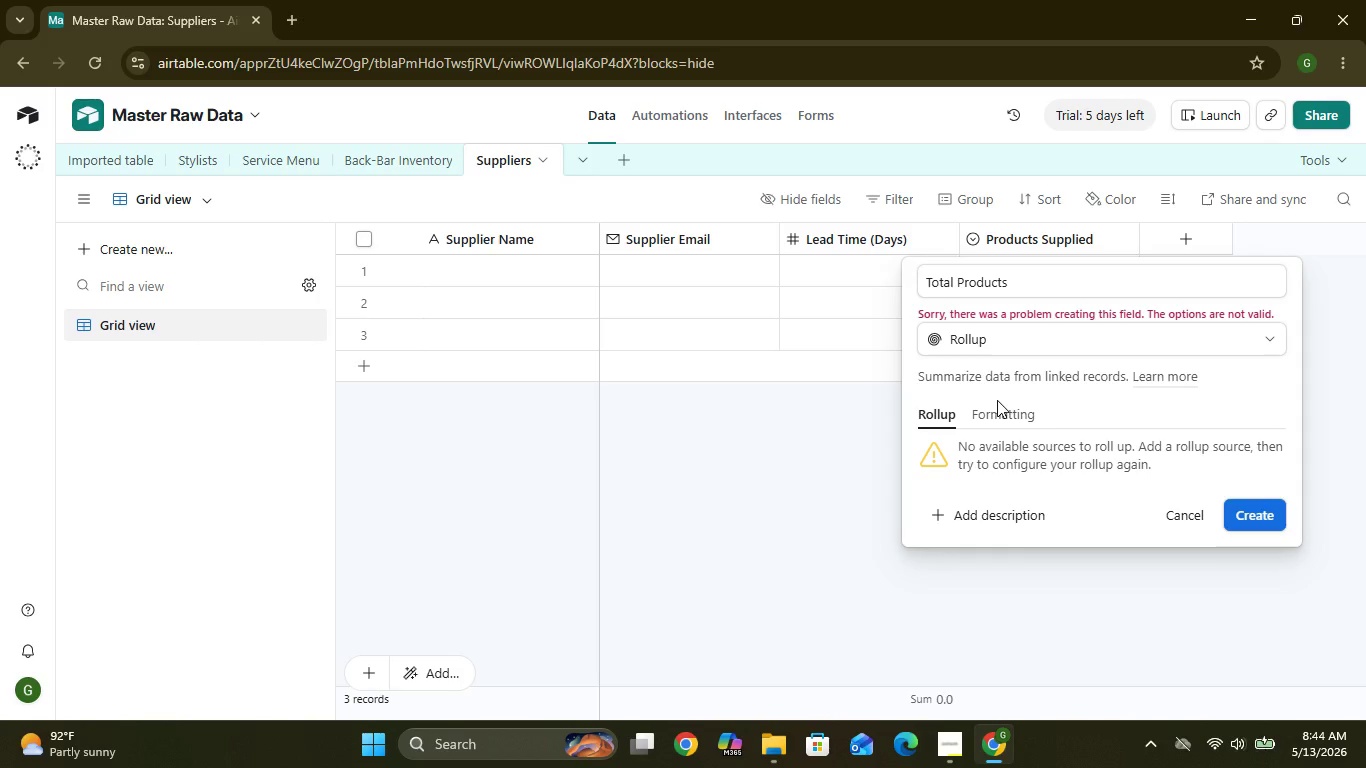 
wait(17.99)
 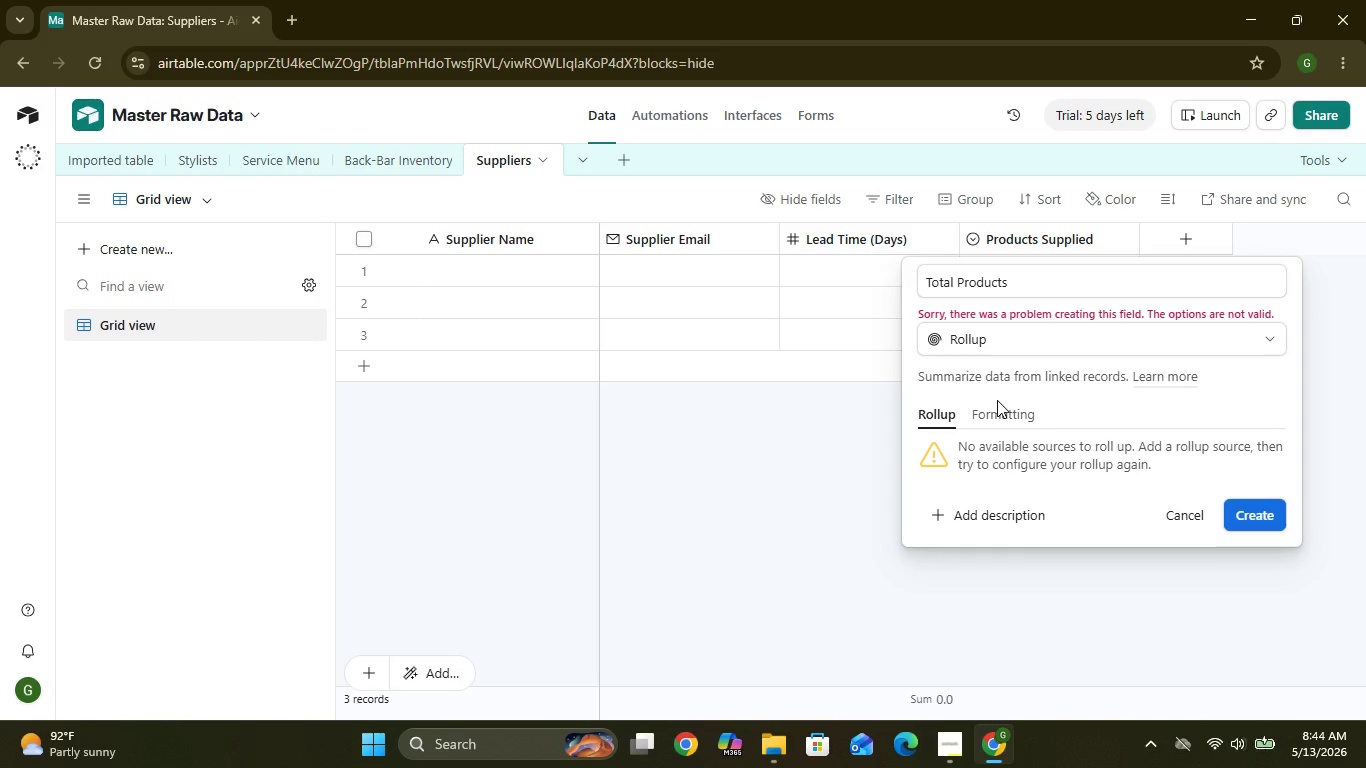 
left_click([78, 164])
 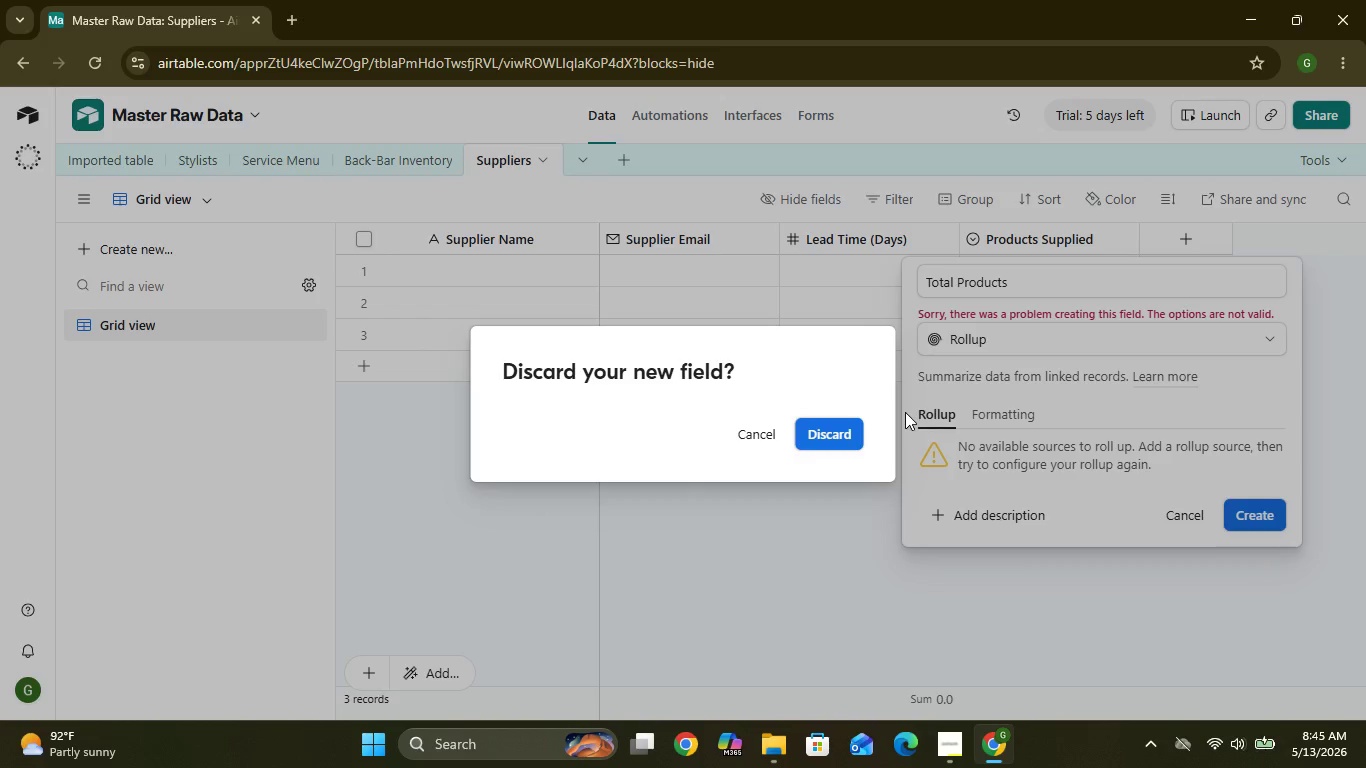 
left_click([853, 425])
 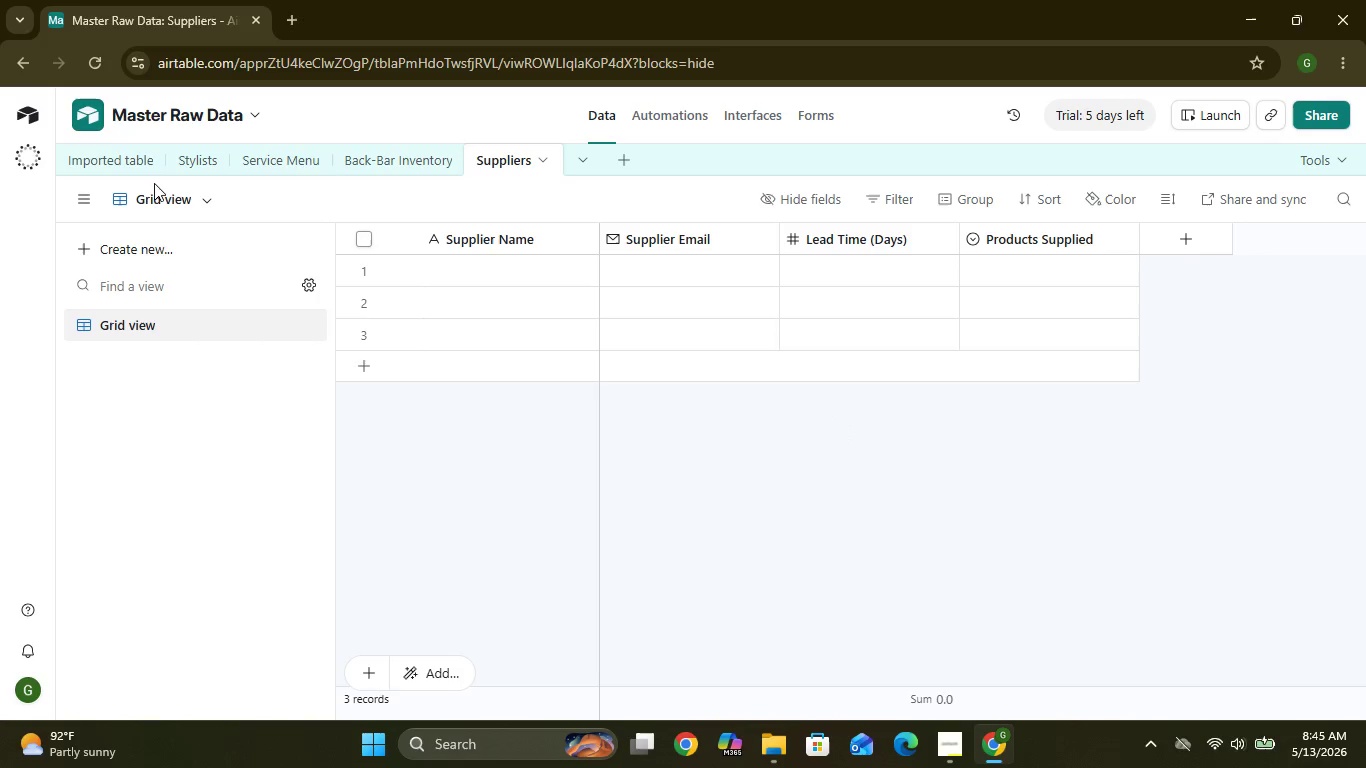 
left_click([103, 158])
 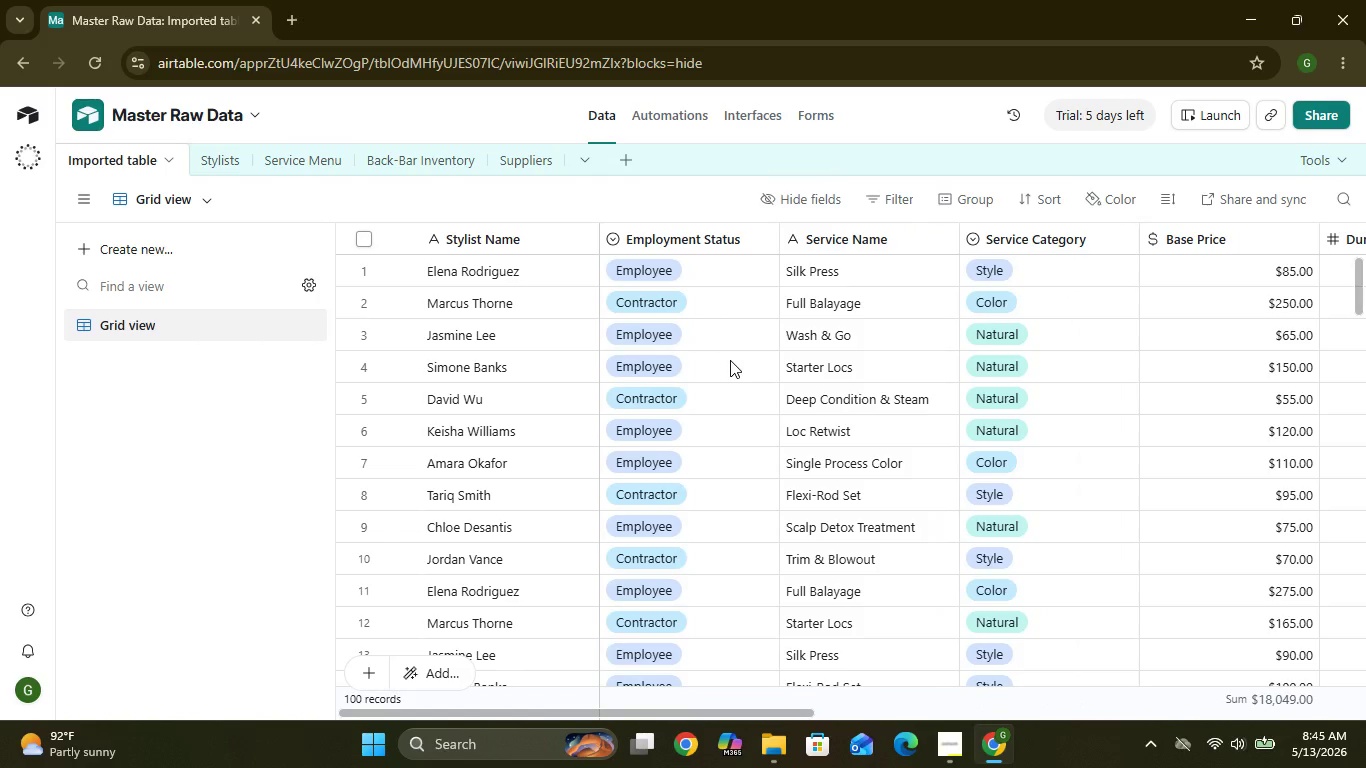 
wait(14.2)
 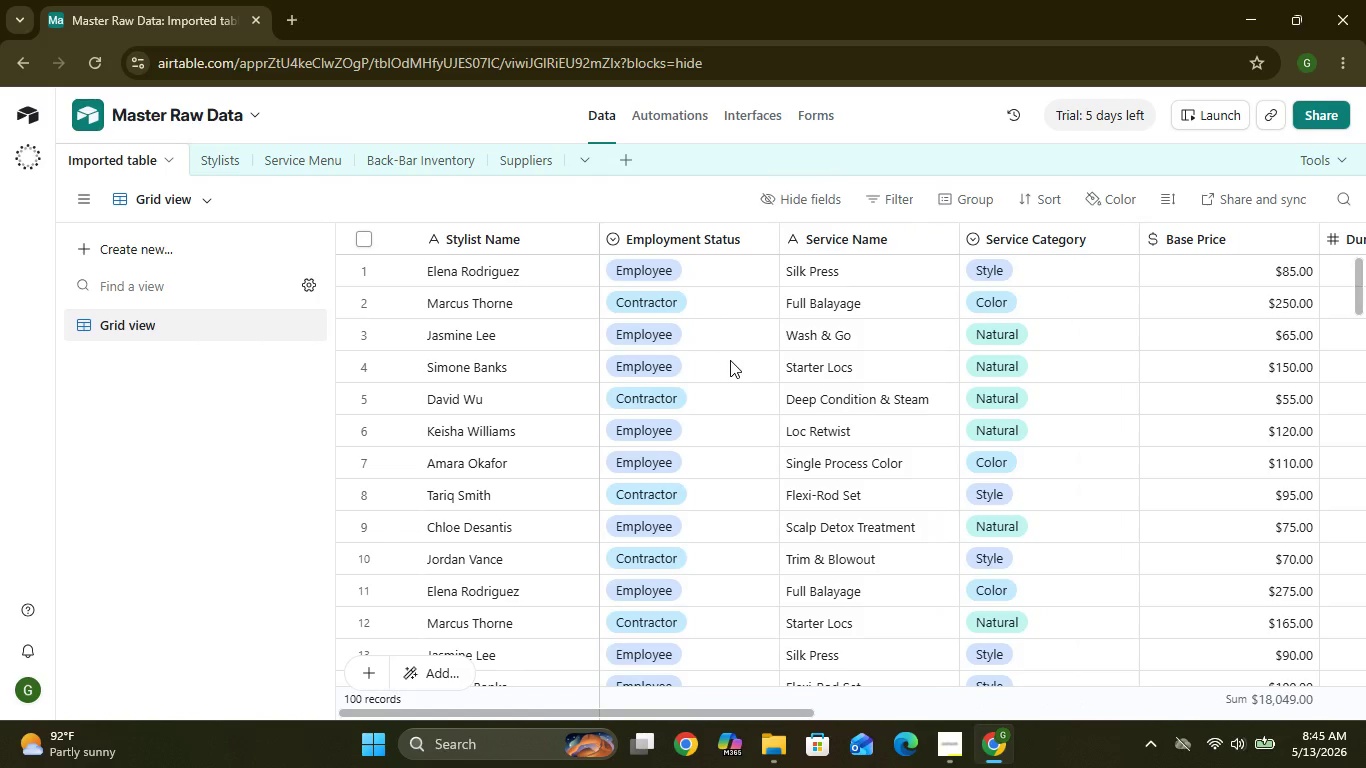 
left_click([506, 165])
 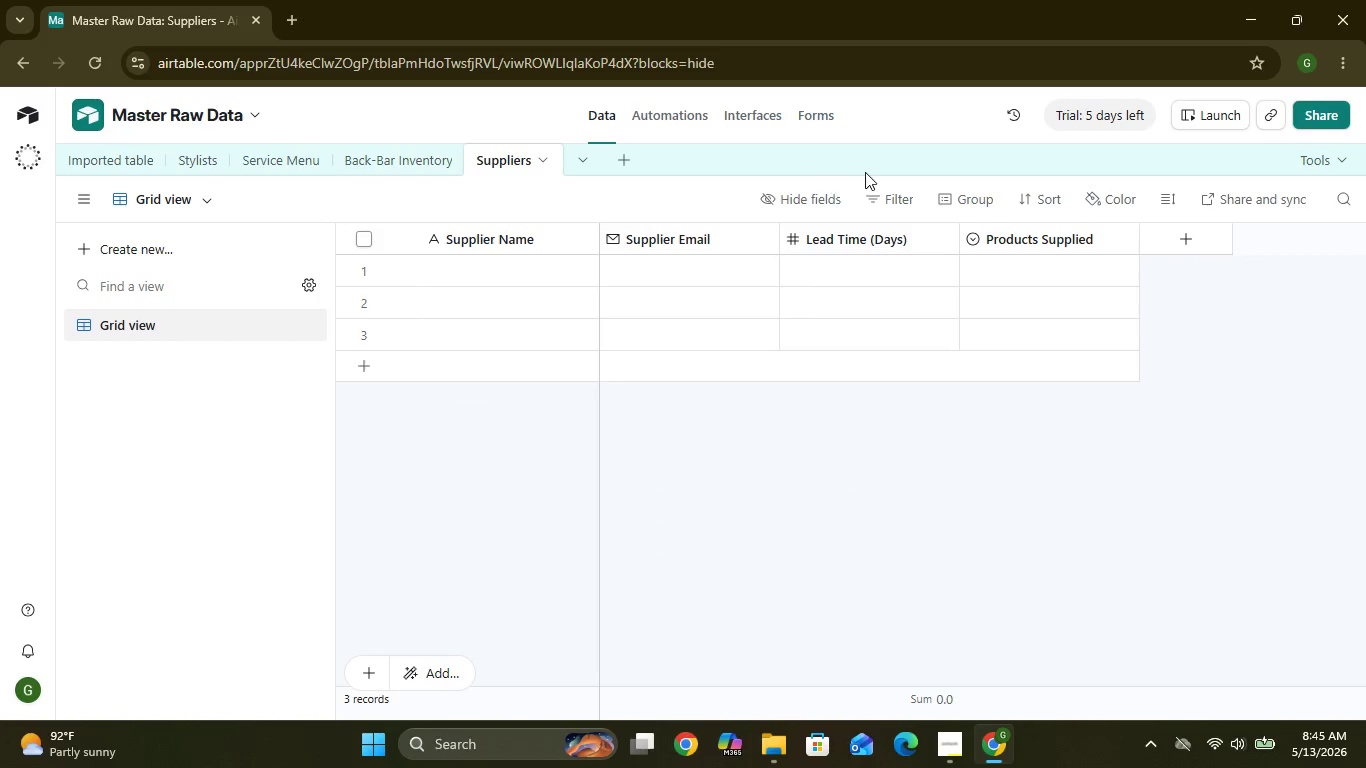 
left_click([1171, 230])
 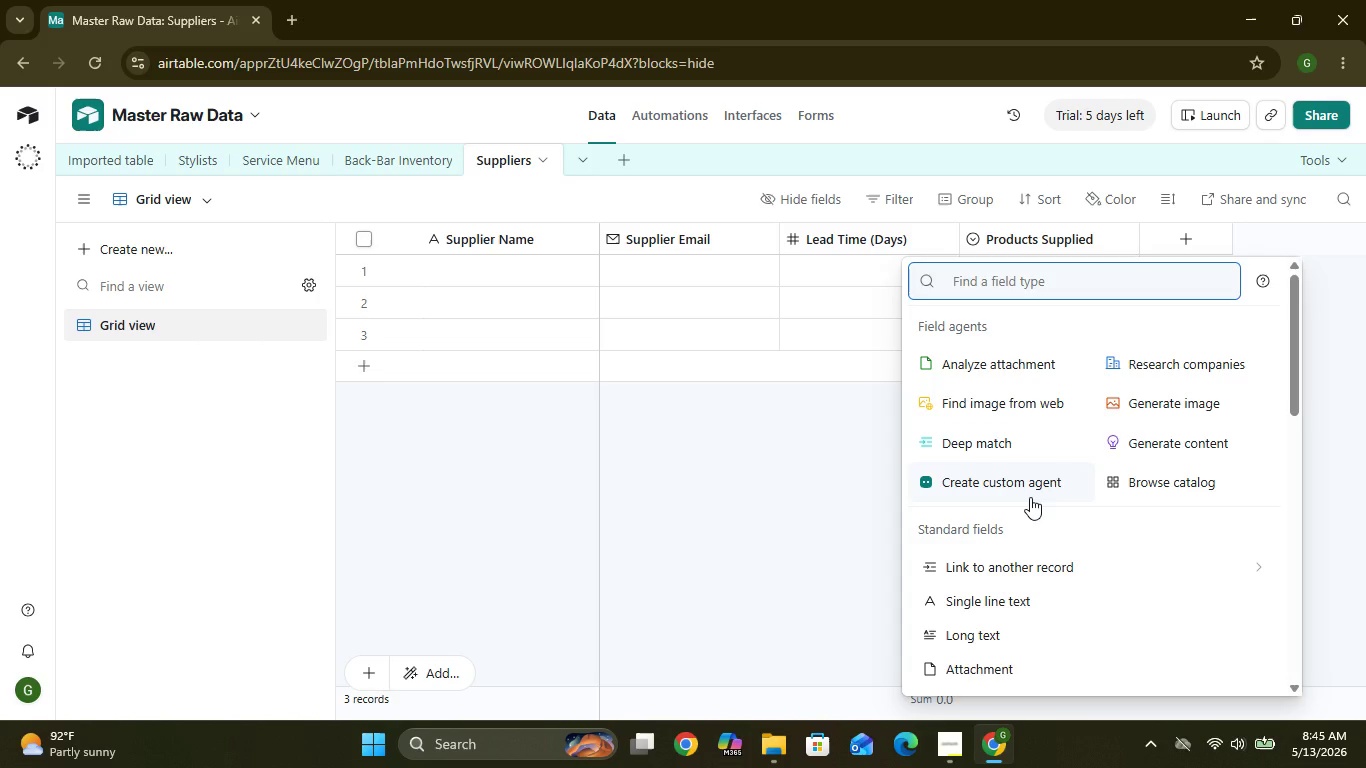 
wait(14.45)
 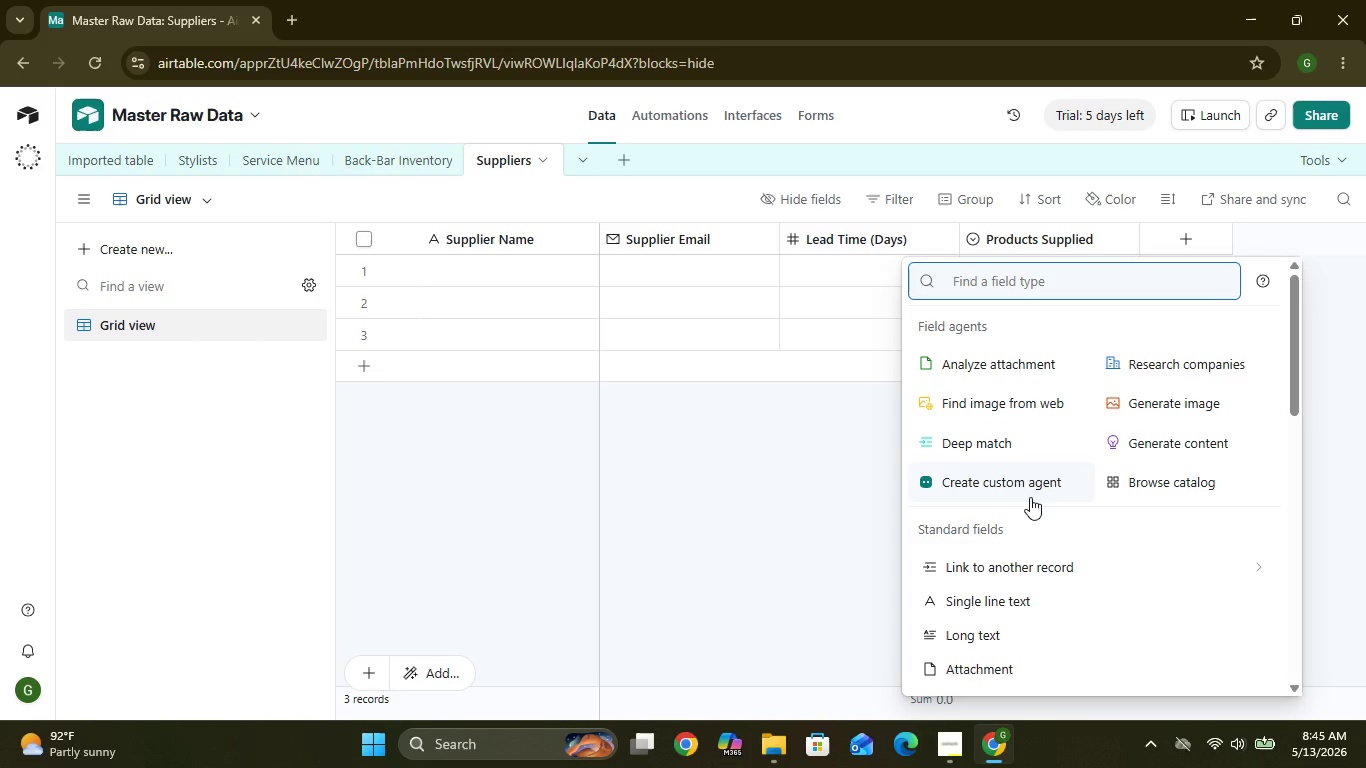 
left_click([186, 158])
 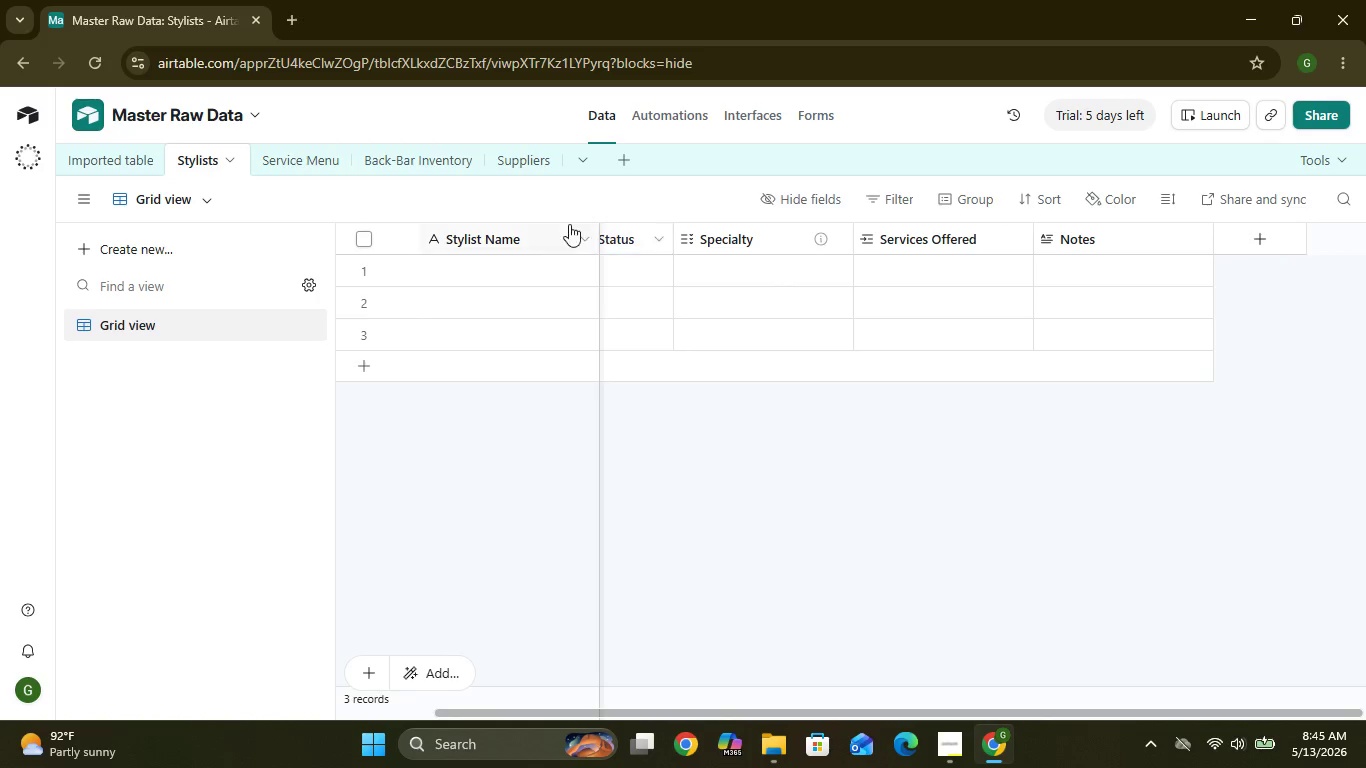 
wait(5.12)
 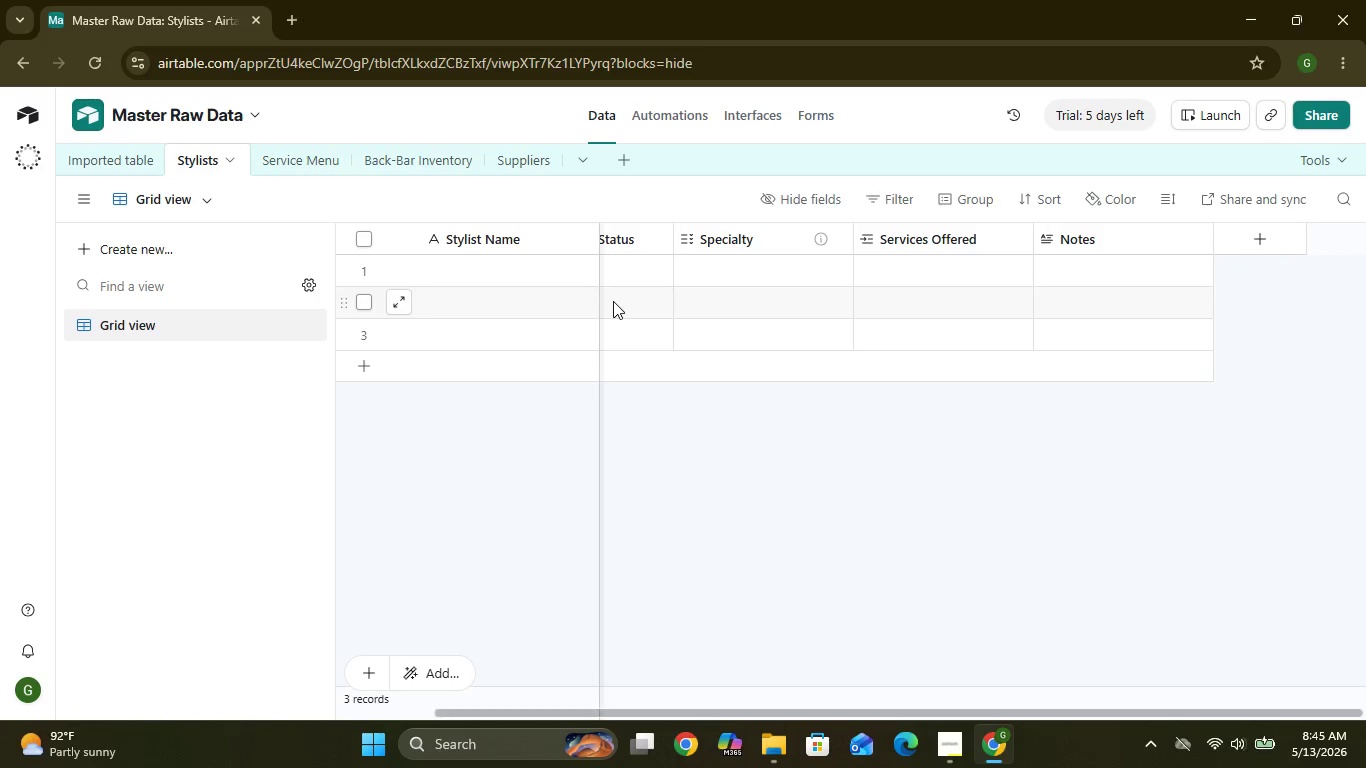 
left_click([299, 170])
 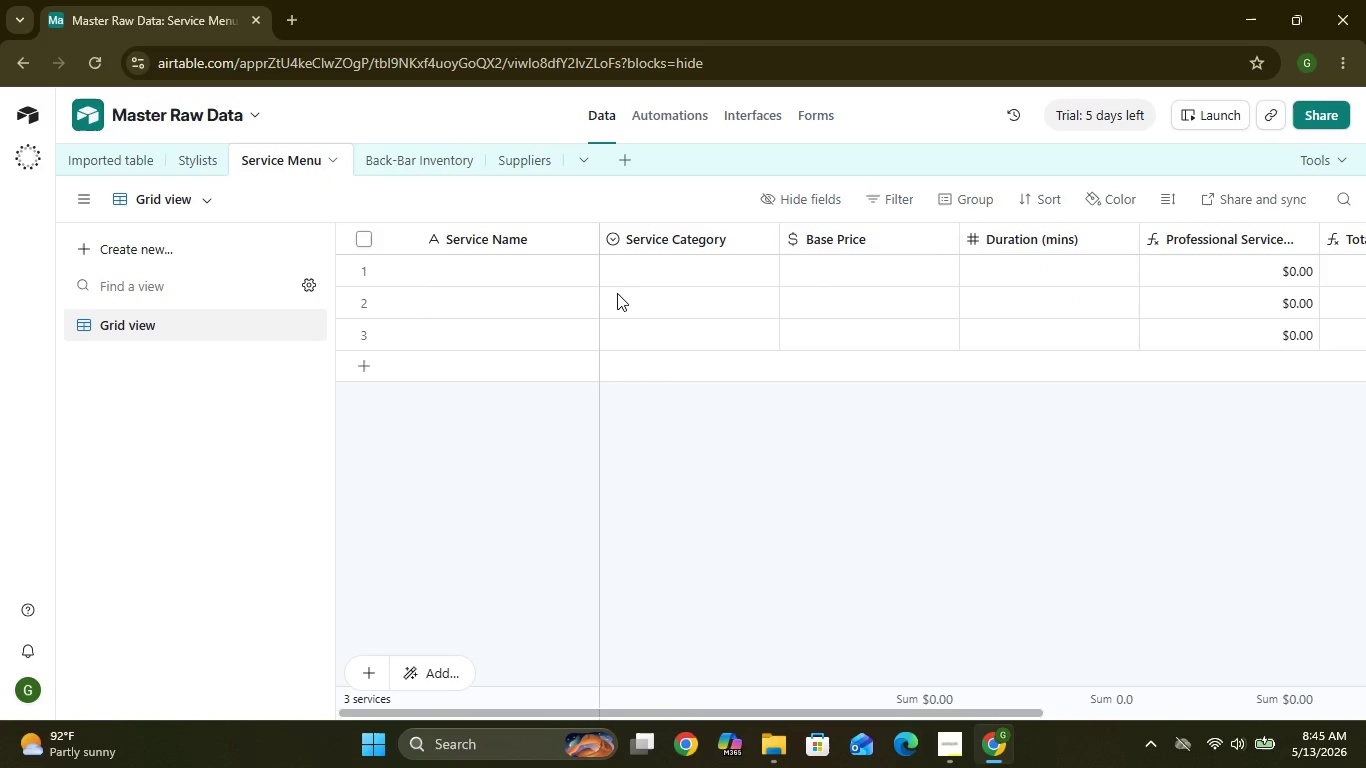 
wait(5.11)
 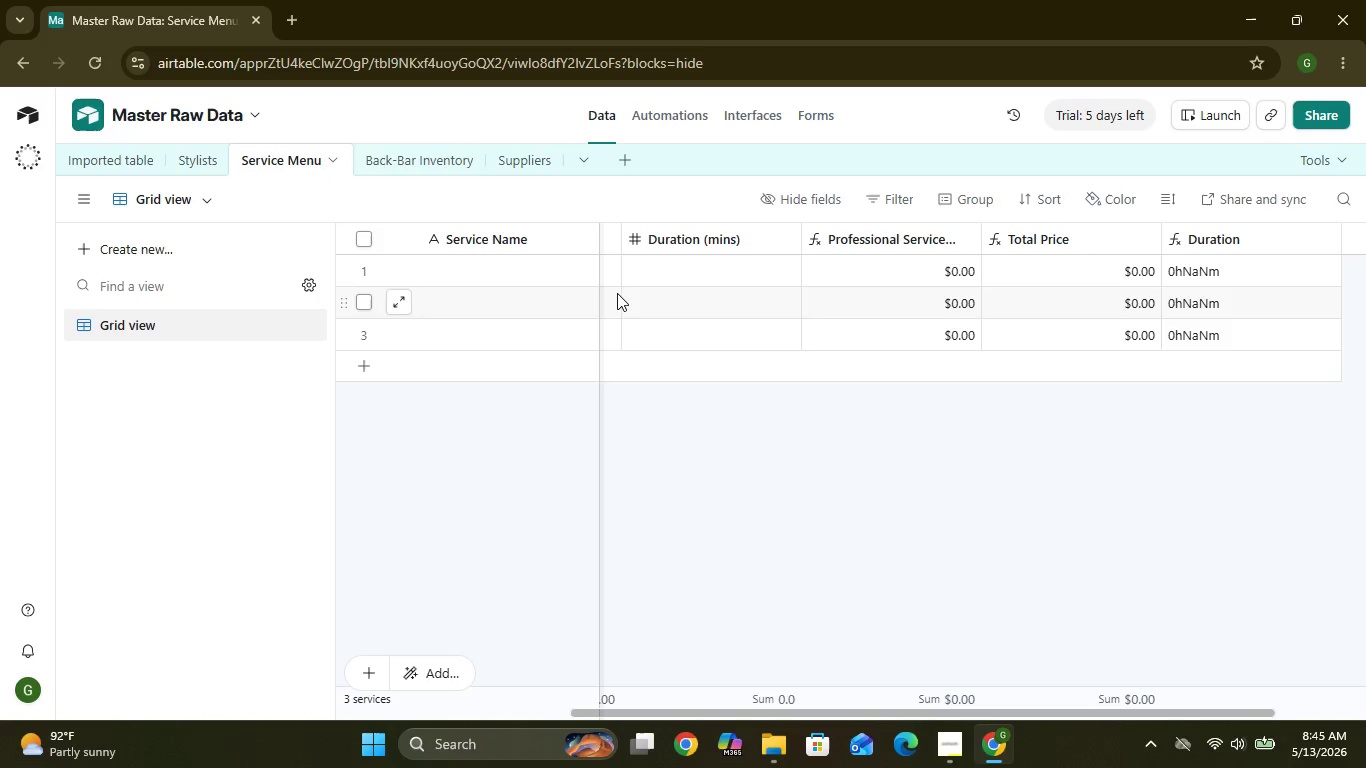 
left_click([428, 165])
 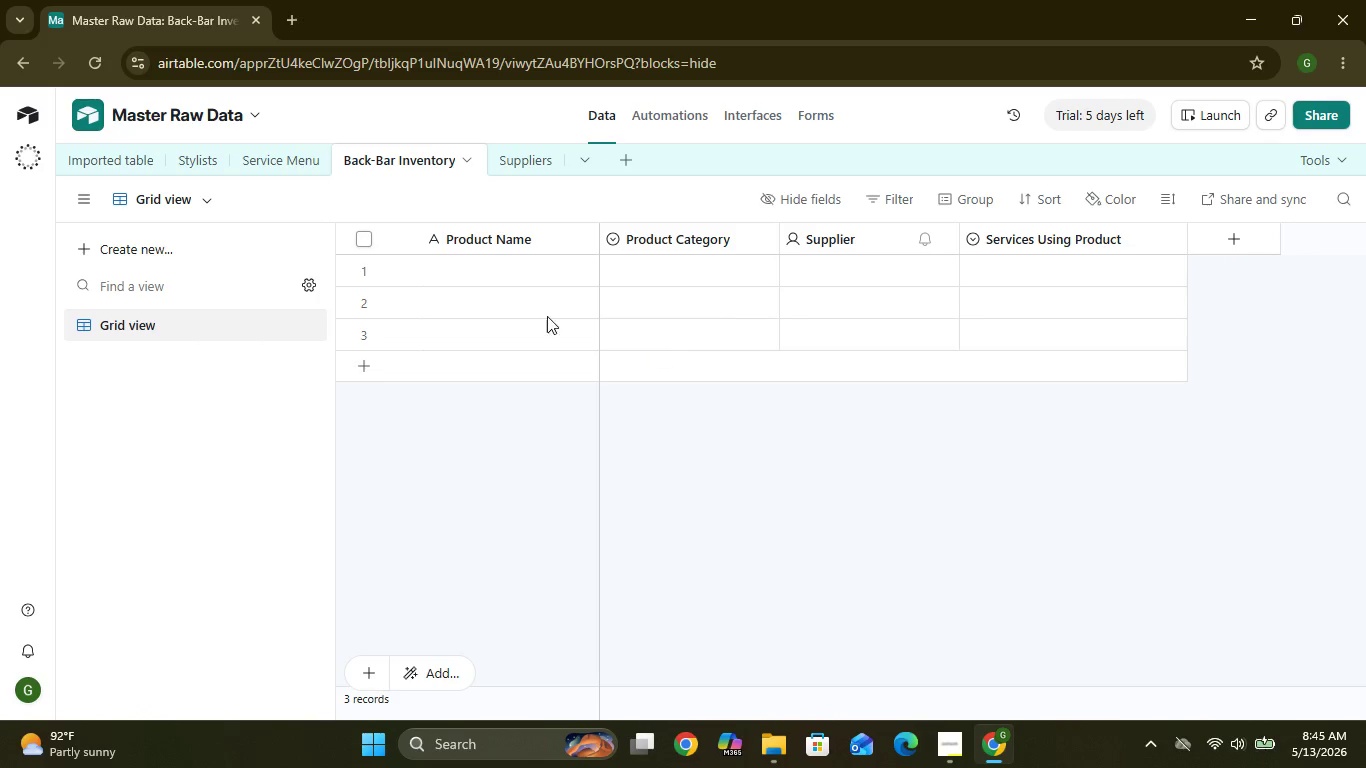 
wait(8.09)
 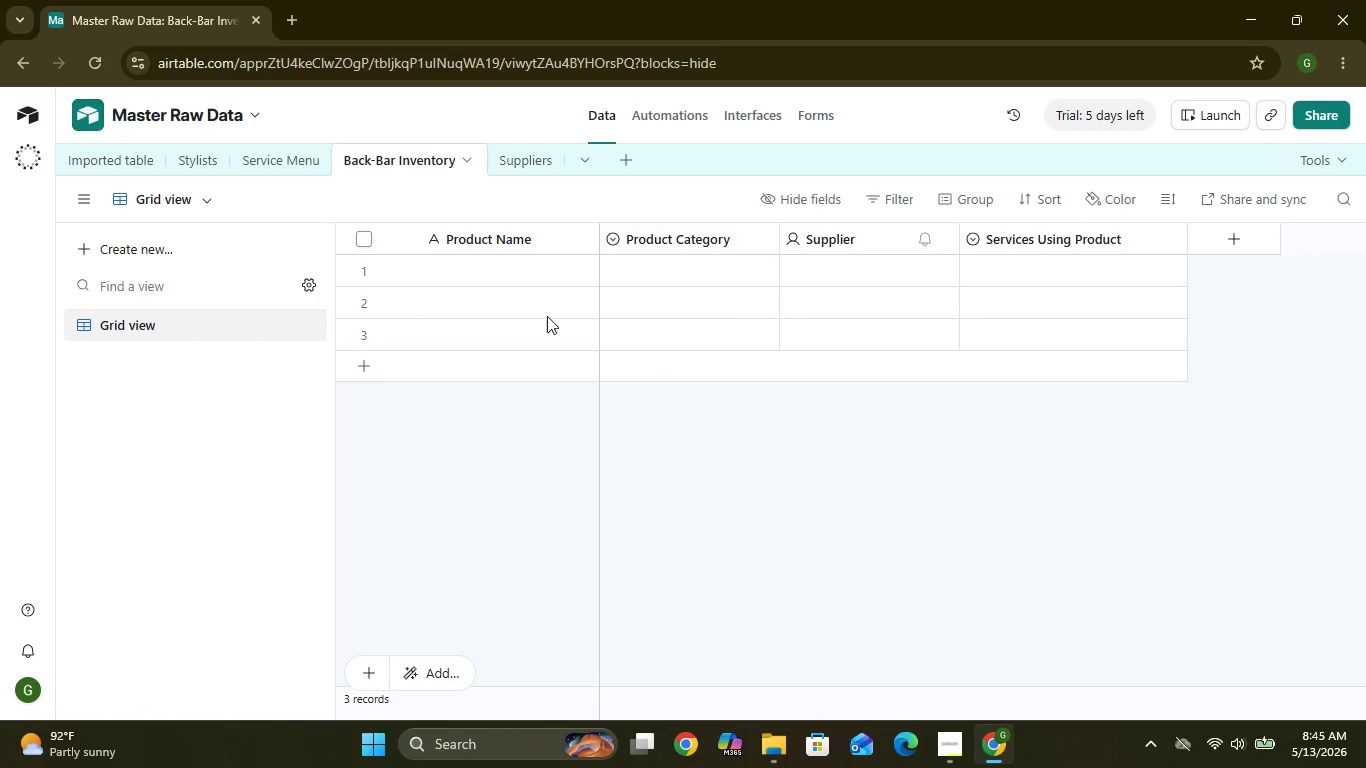 
left_click([545, 149])
 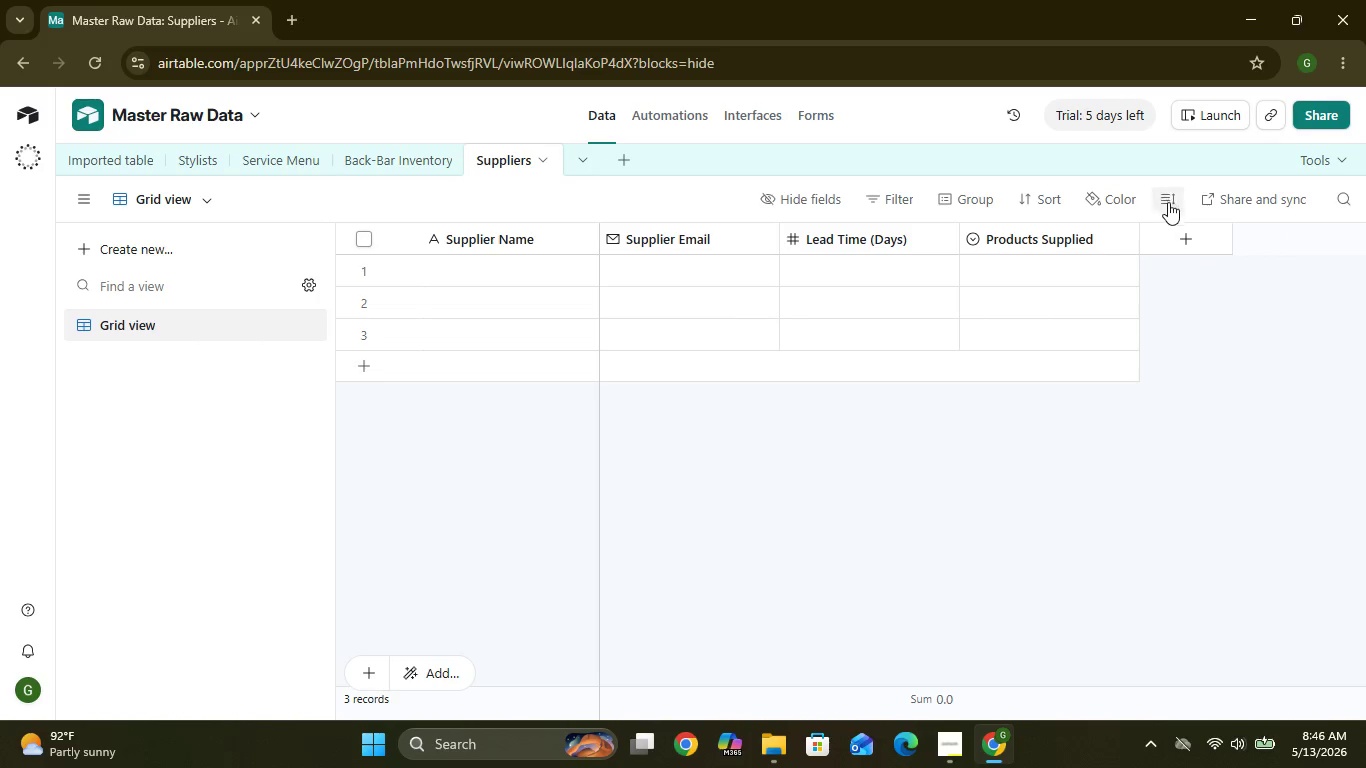 
left_click([1184, 232])
 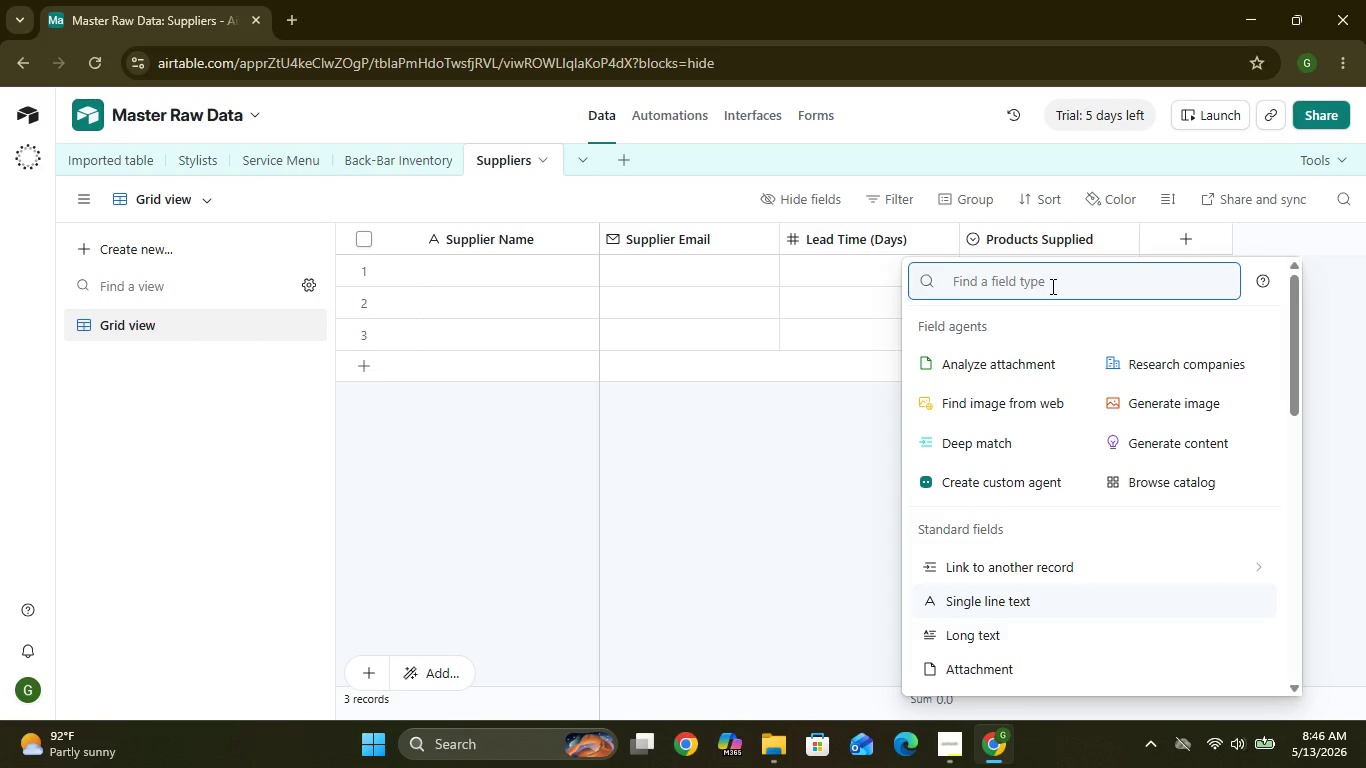 
wait(9.29)
 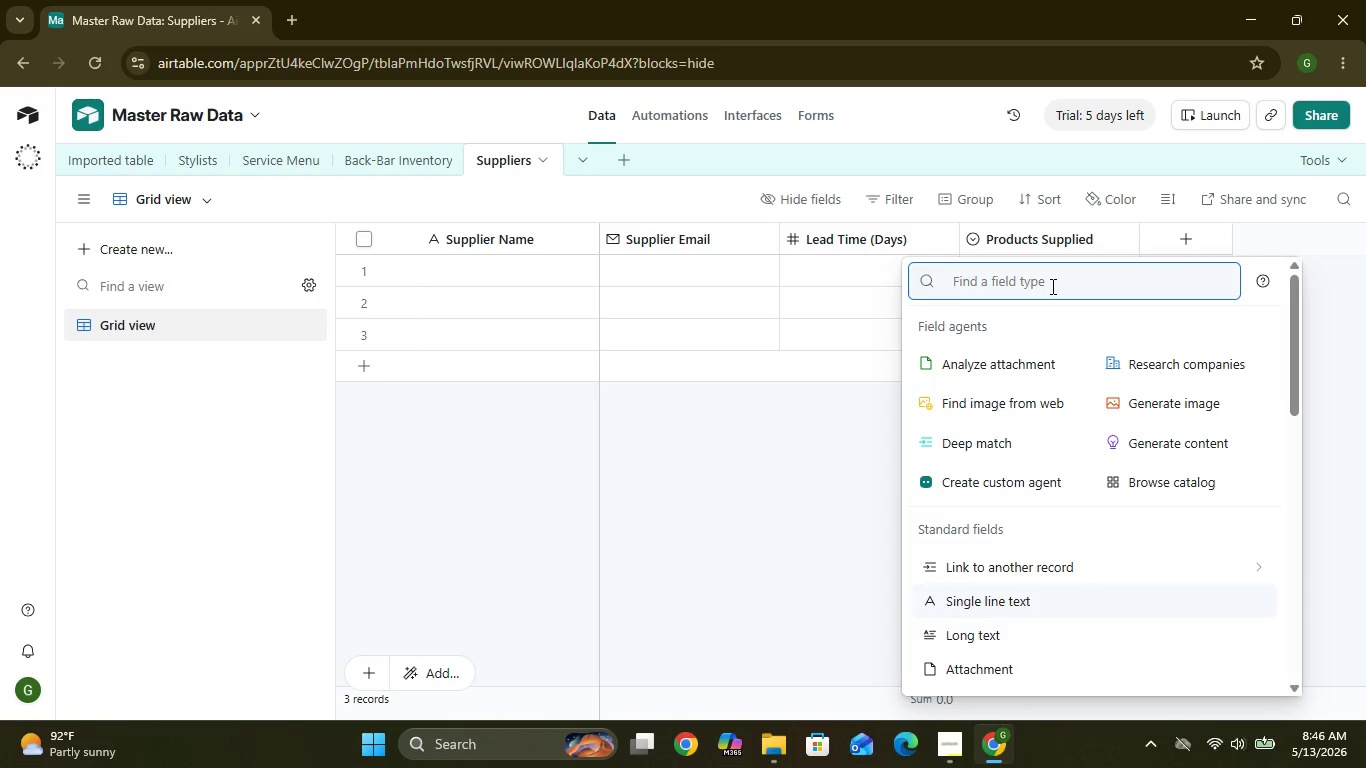 
mouse_move([1011, 565])
 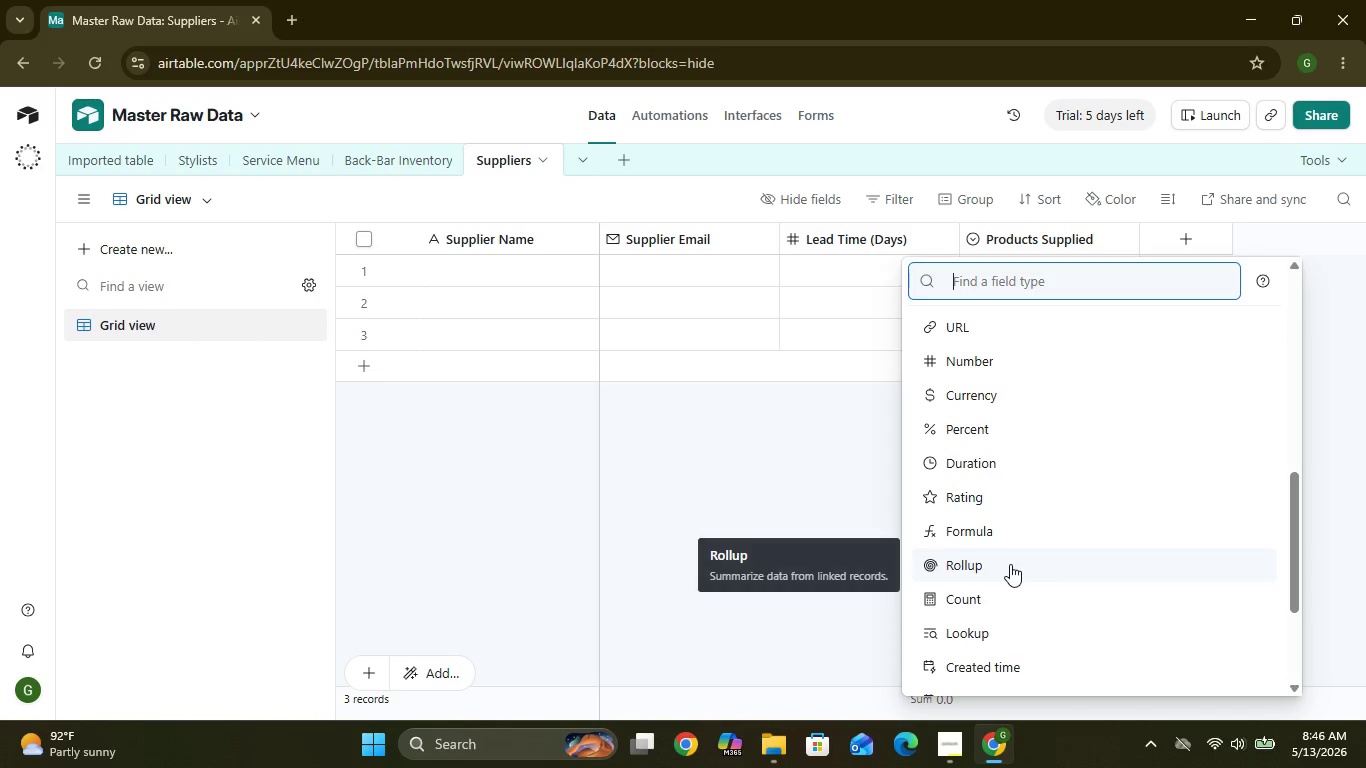 
left_click([1010, 564])
 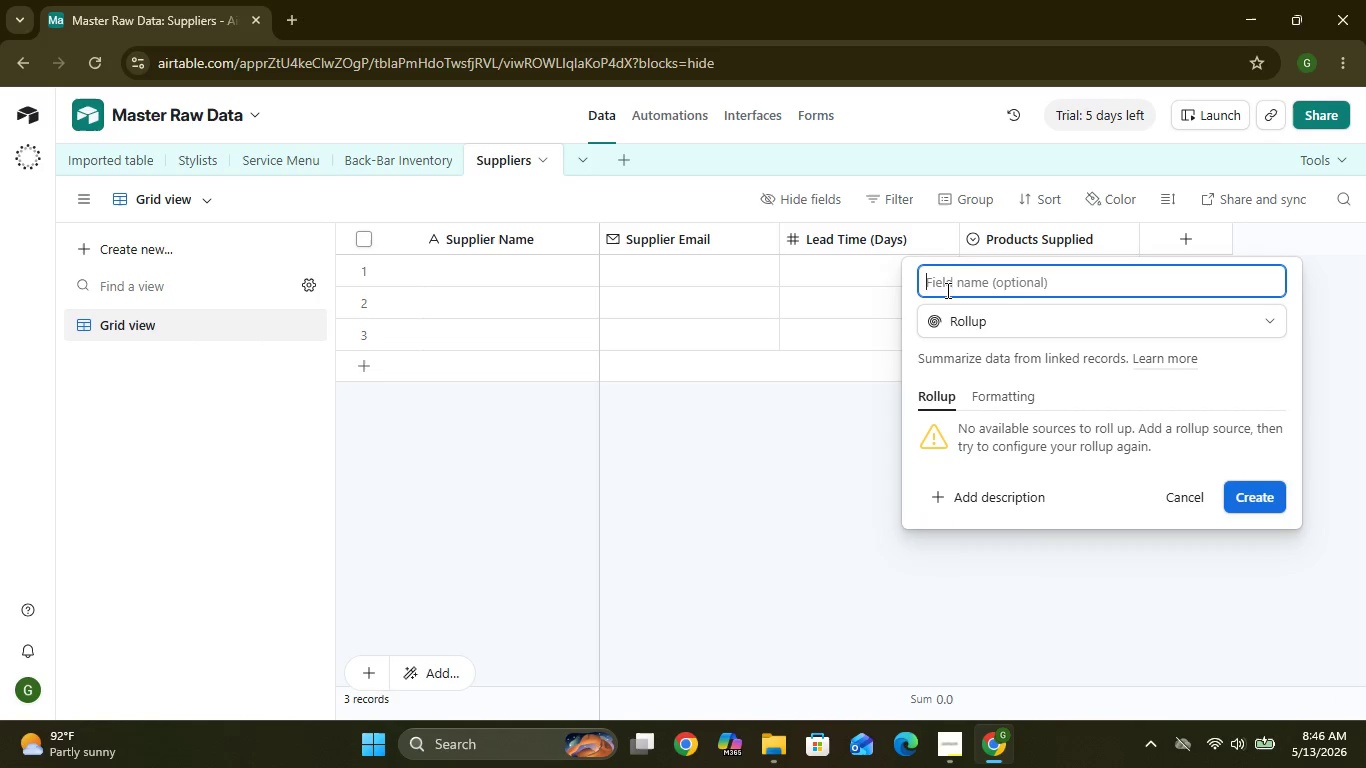 
left_click([984, 315])
 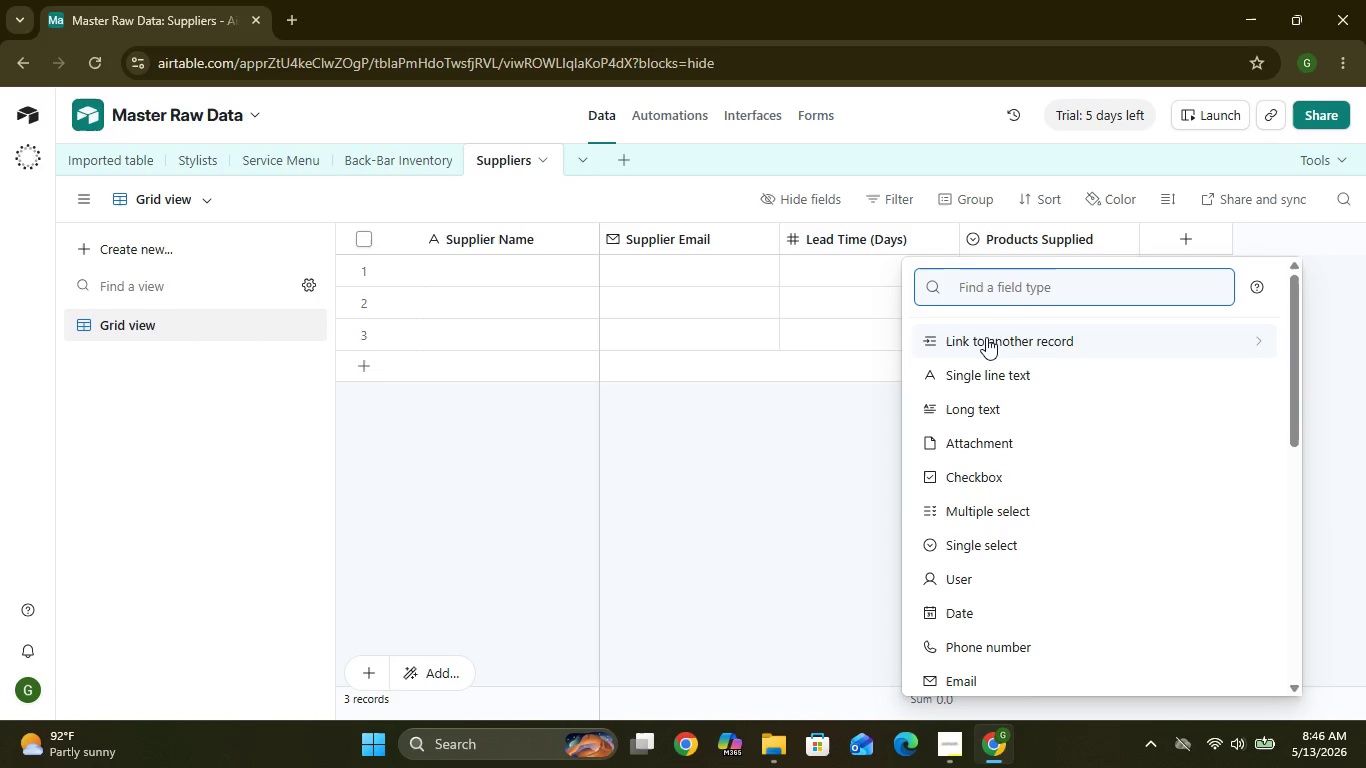 
left_click([986, 337])
 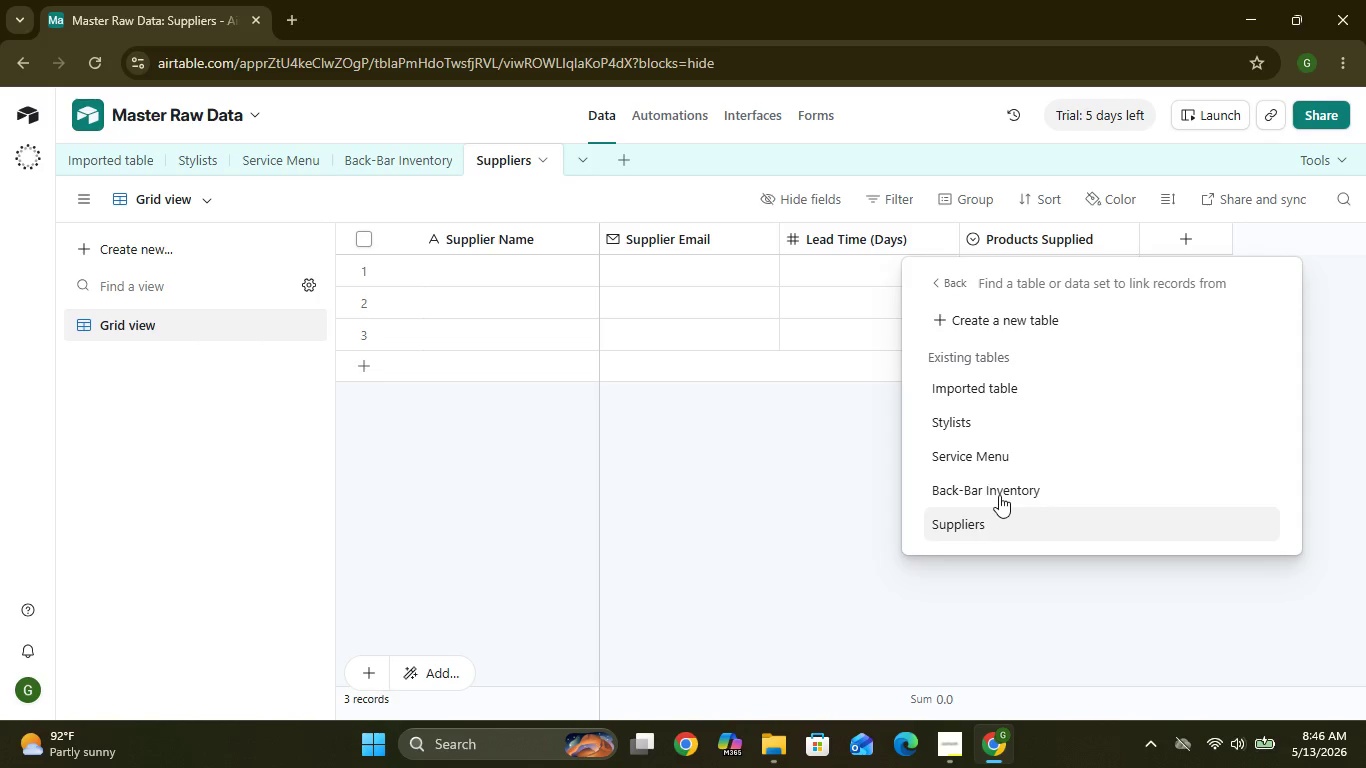 
wait(6.61)
 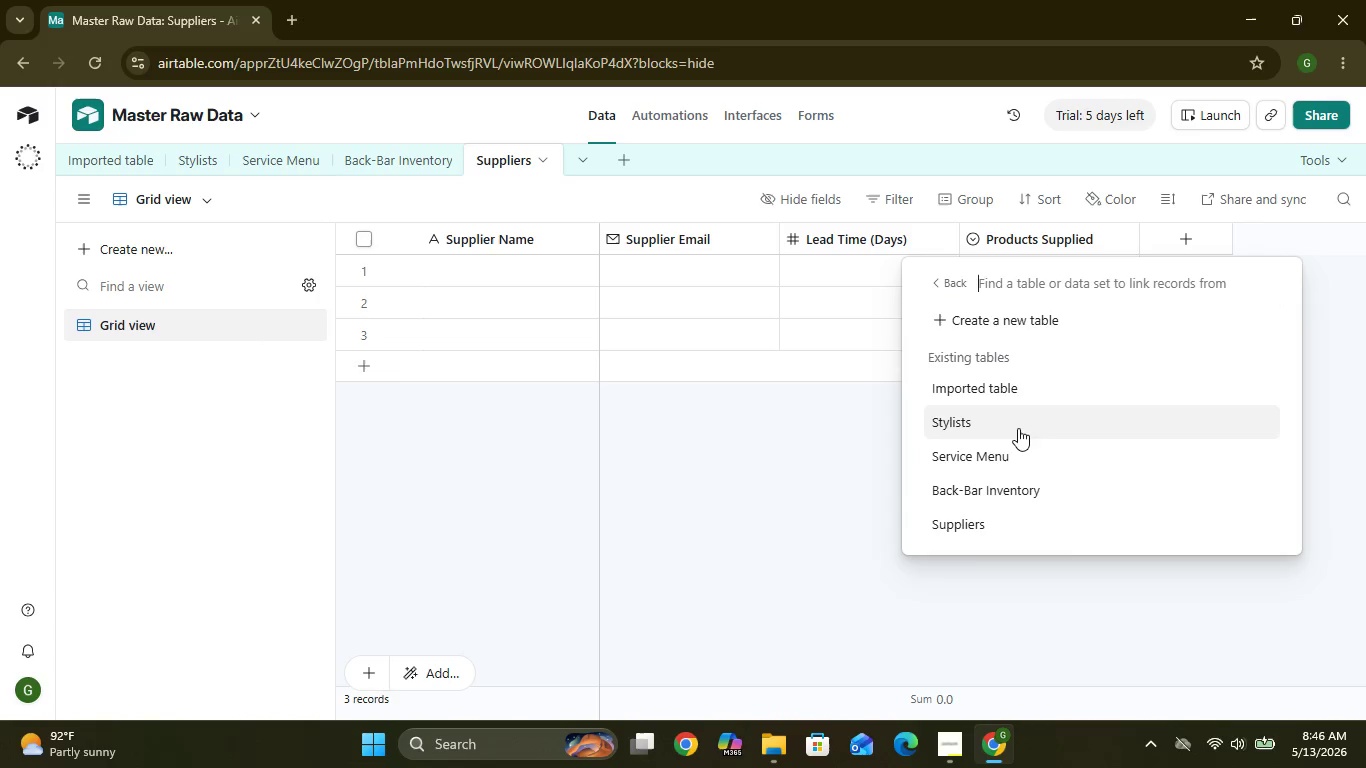 
left_click([982, 481])
 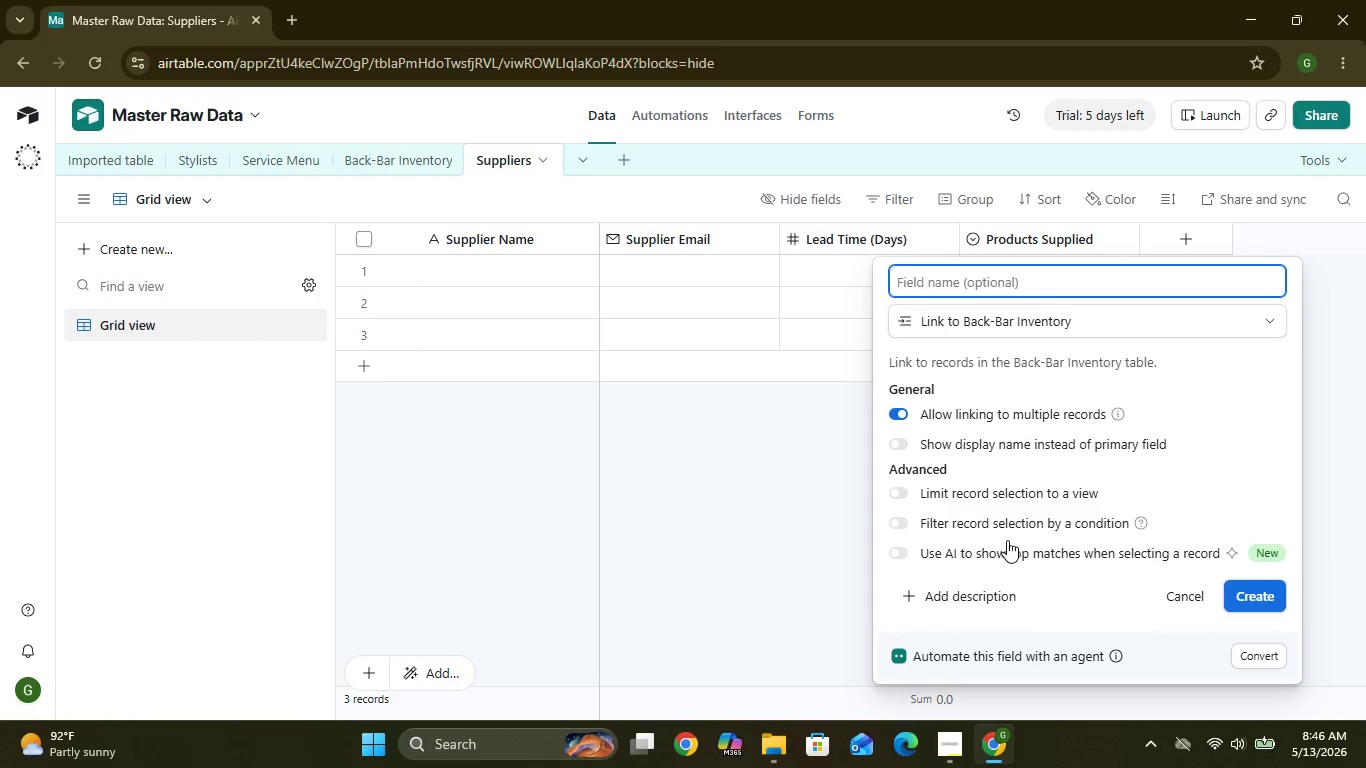 
wait(9.31)
 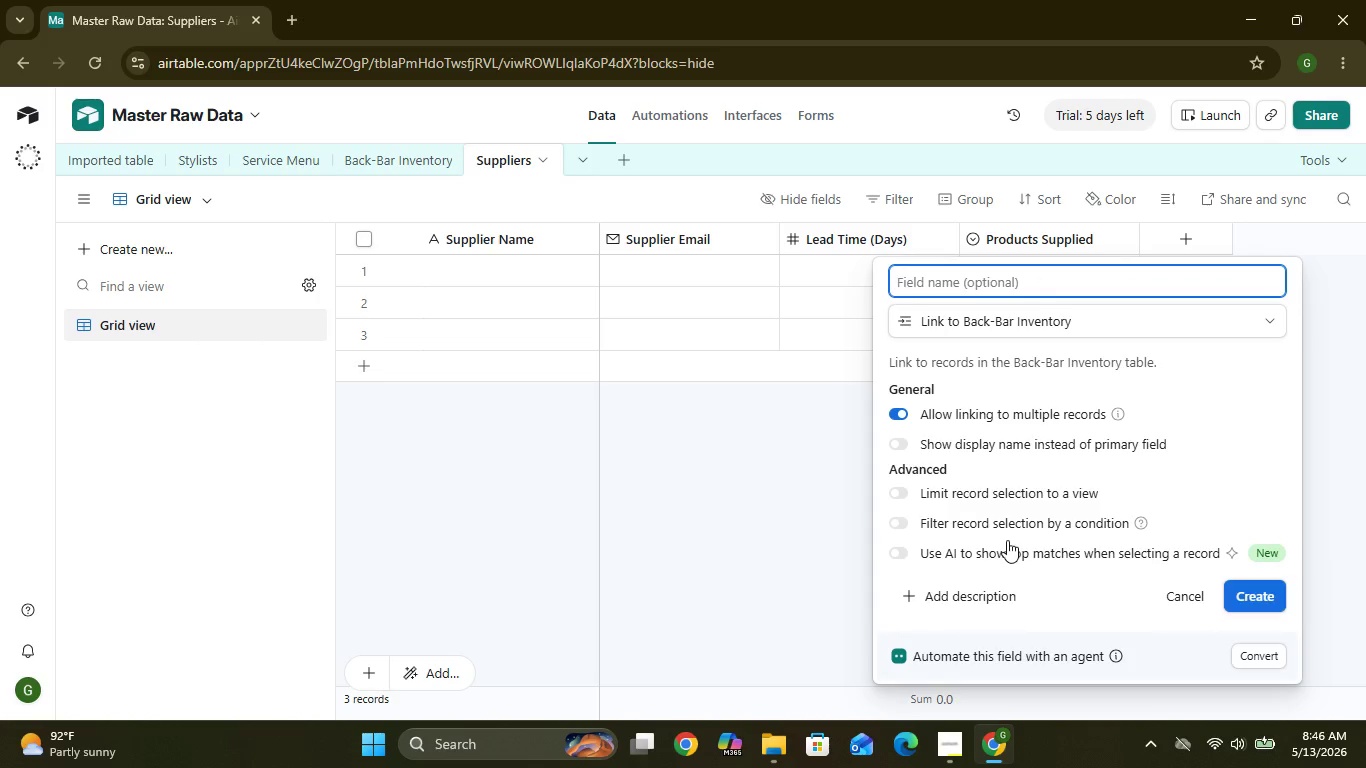 
type(Total )
 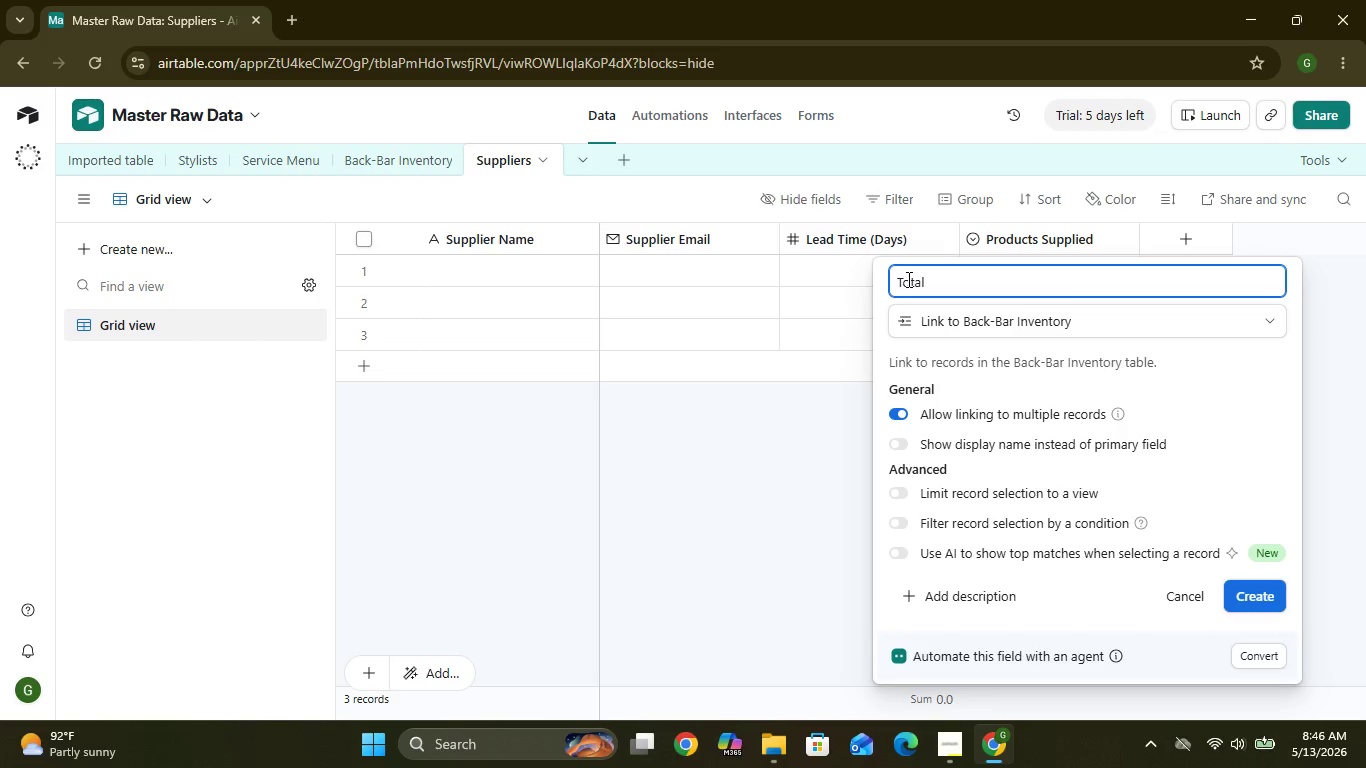 
wait(8.72)
 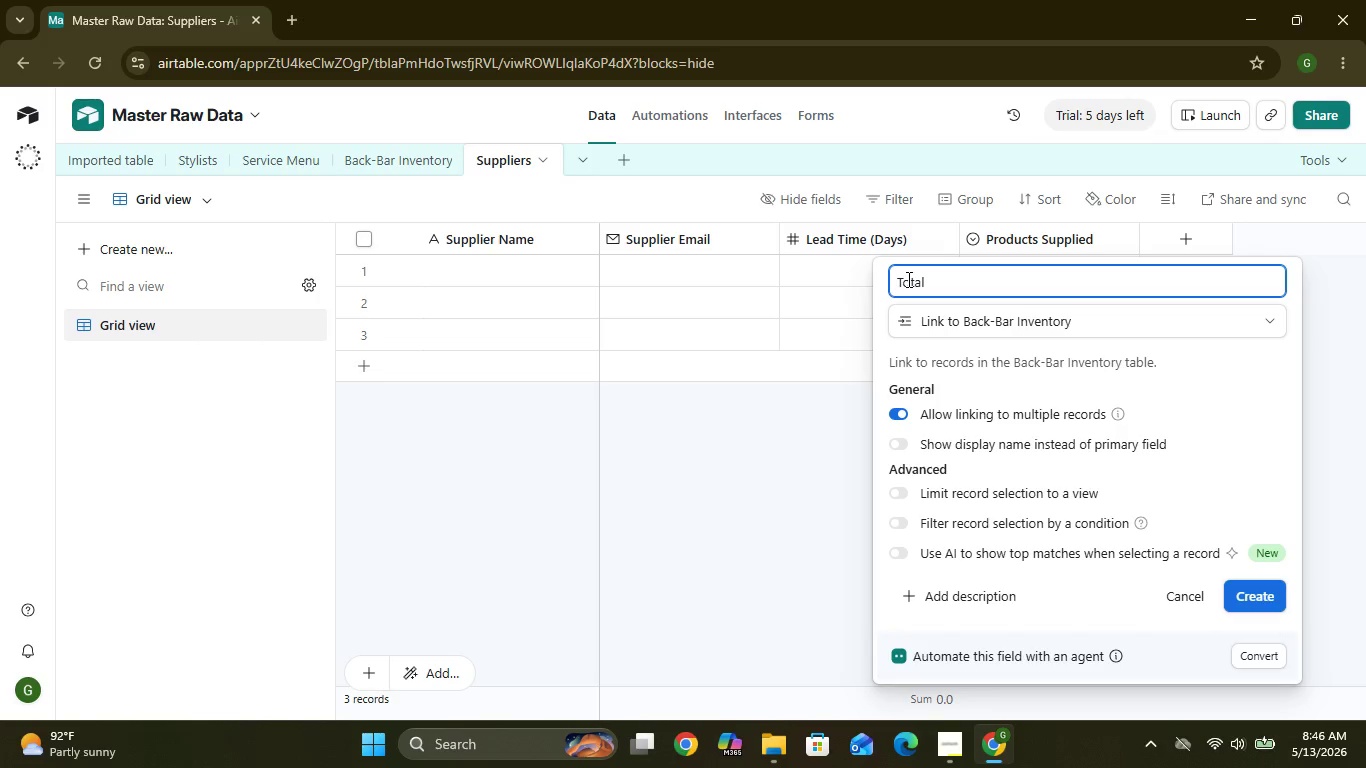 
type(Products)
 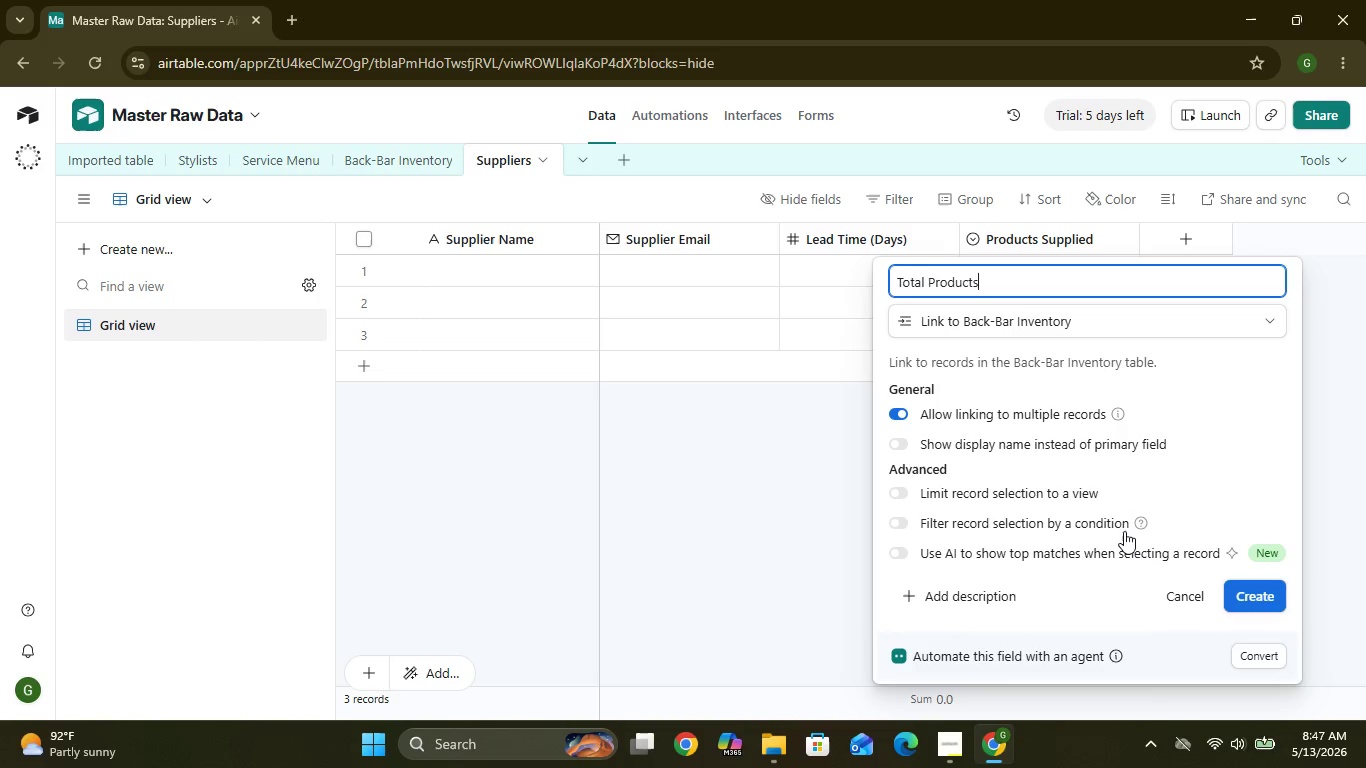 
wait(41.45)
 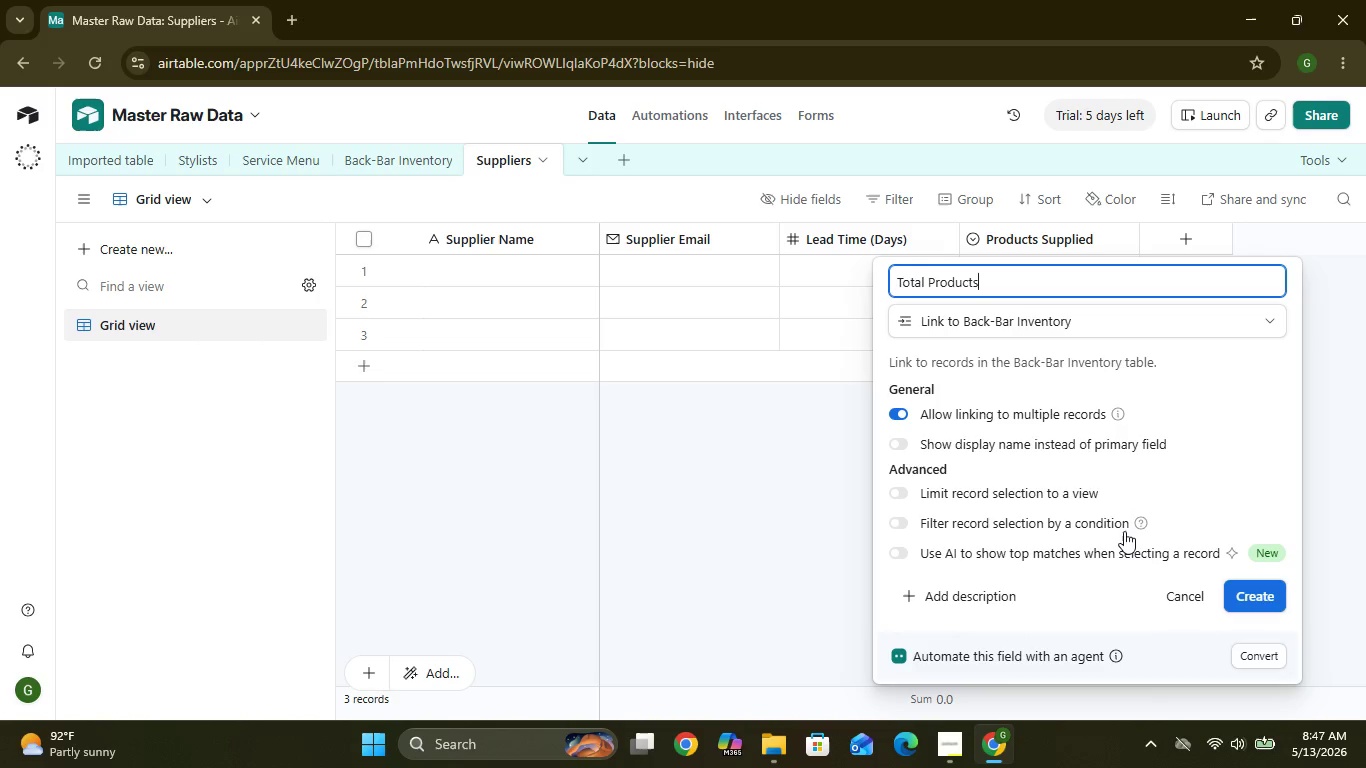 
left_click([806, 527])
 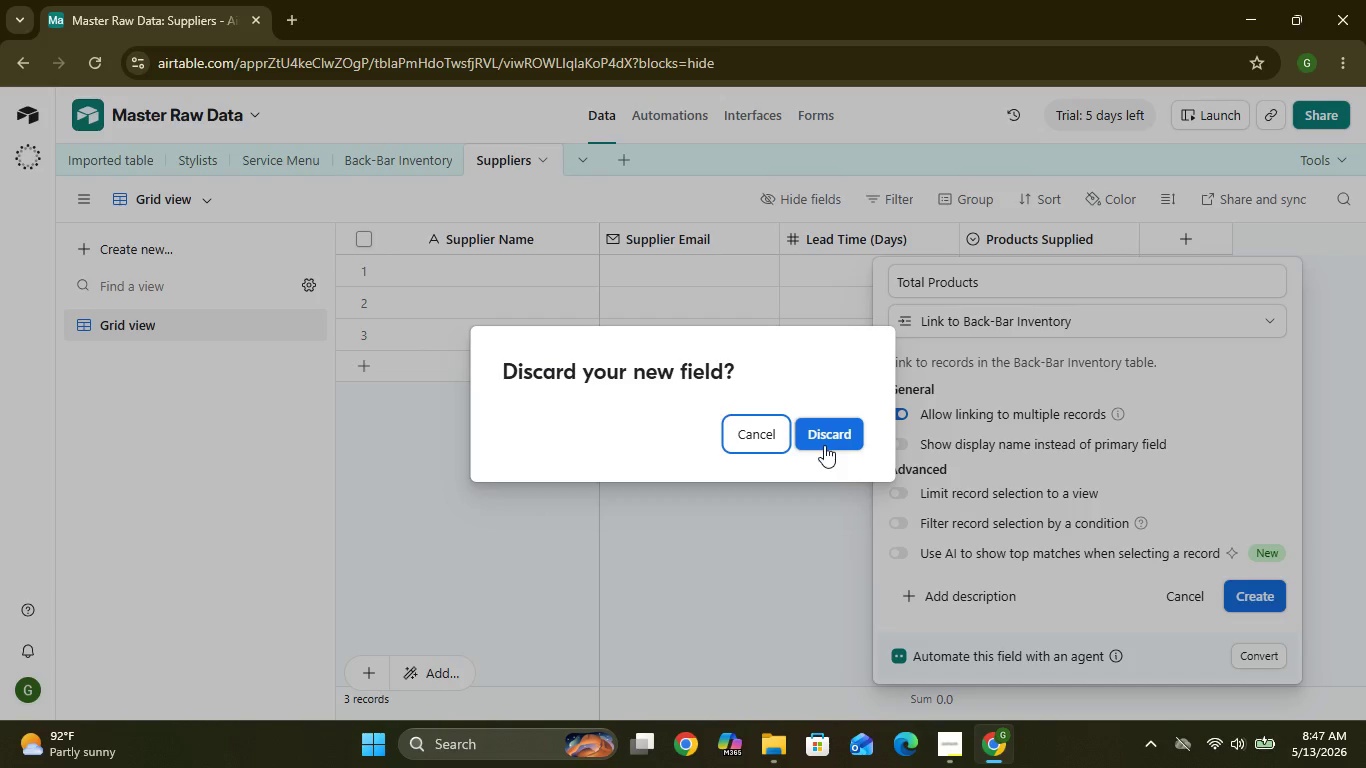 
left_click([824, 445])
 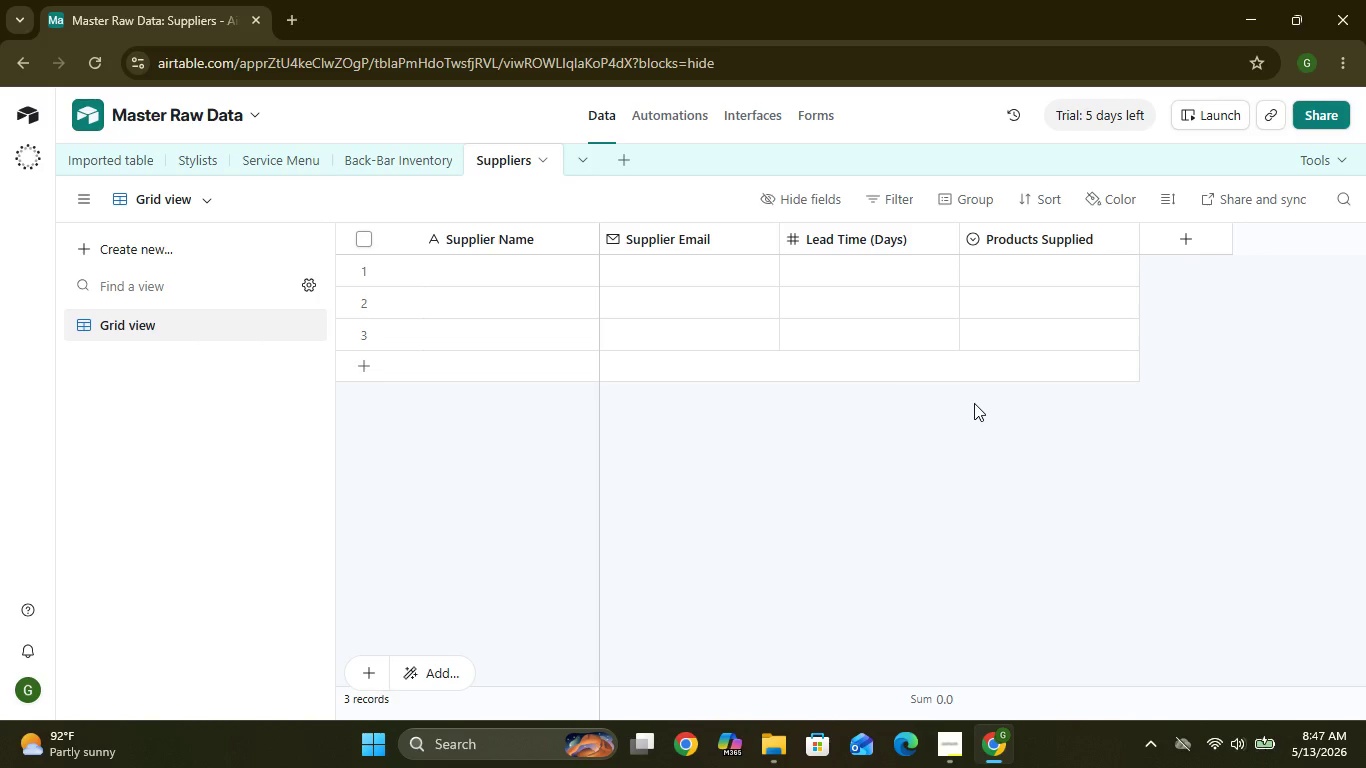 
wait(7.55)
 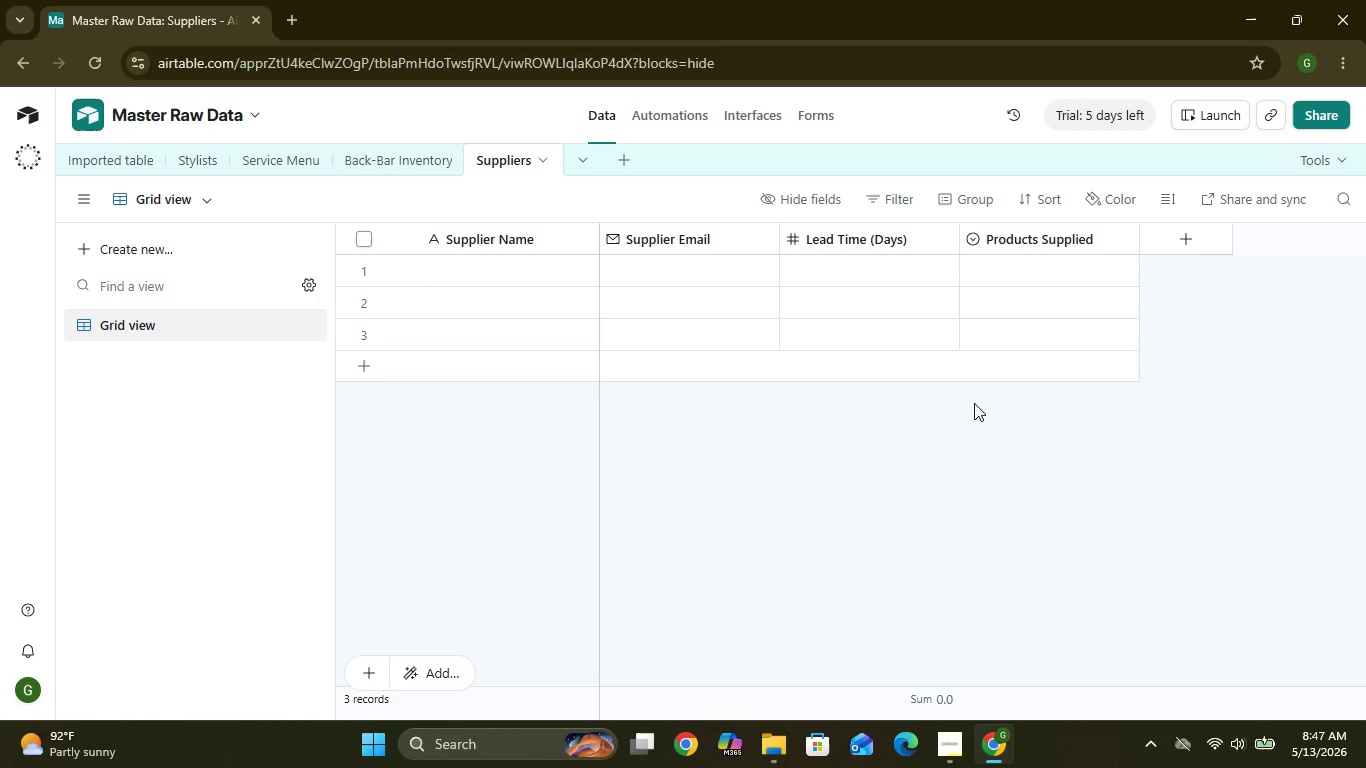 
left_click([281, 161])
 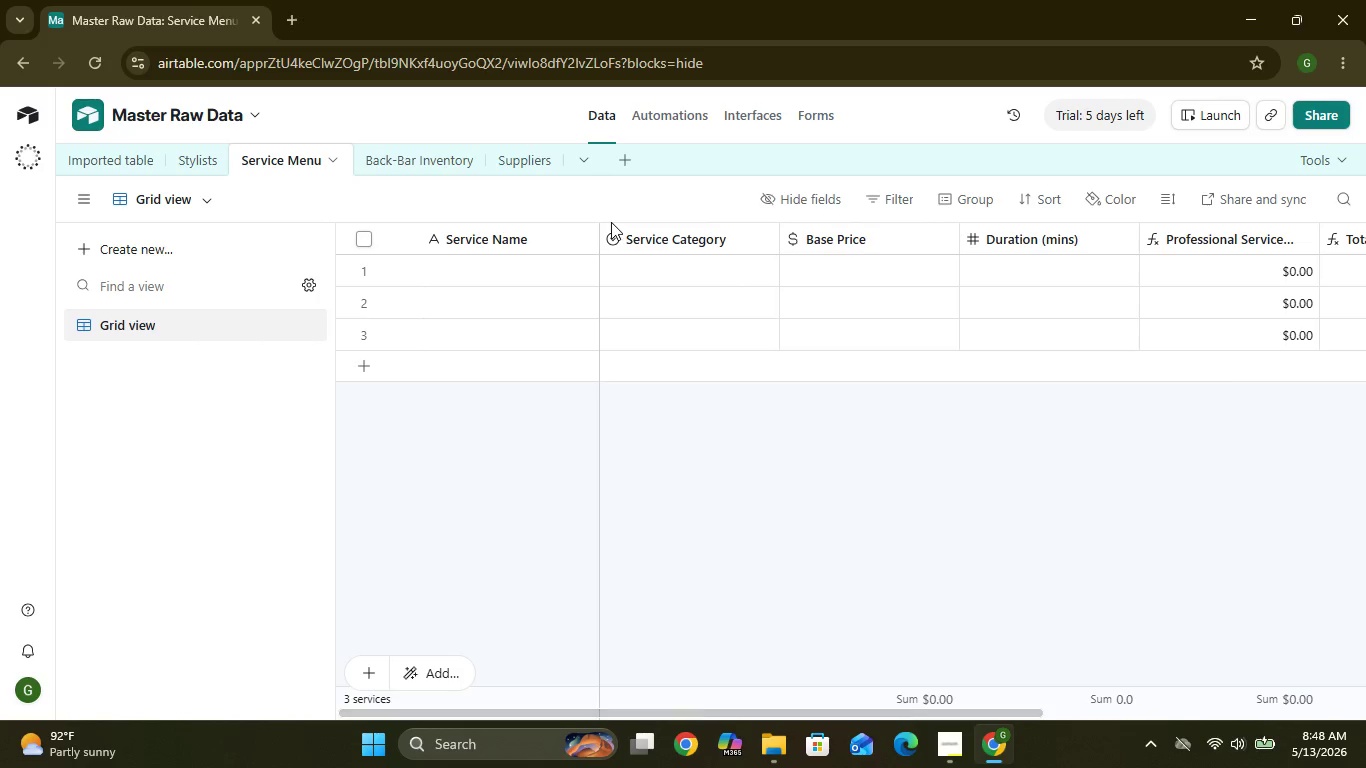 
wait(19.34)
 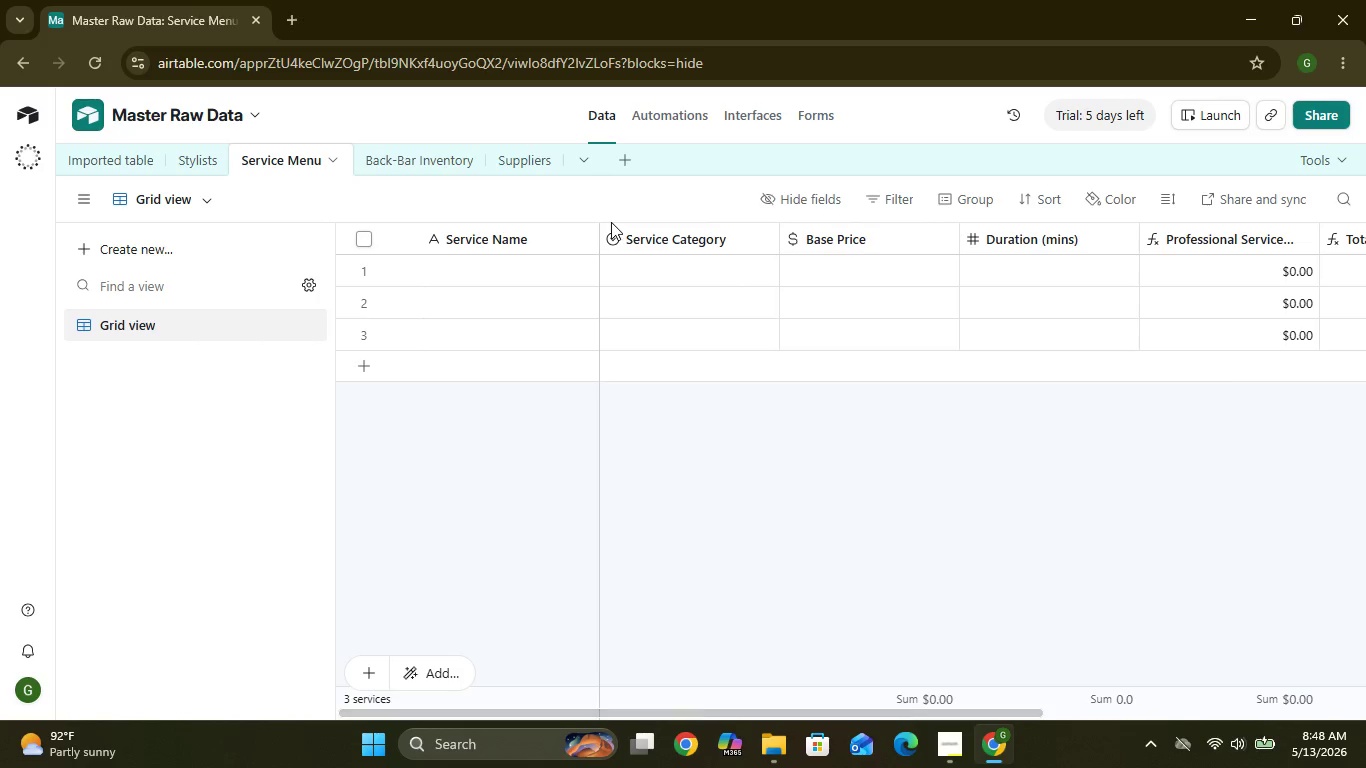 
left_click([140, 162])
 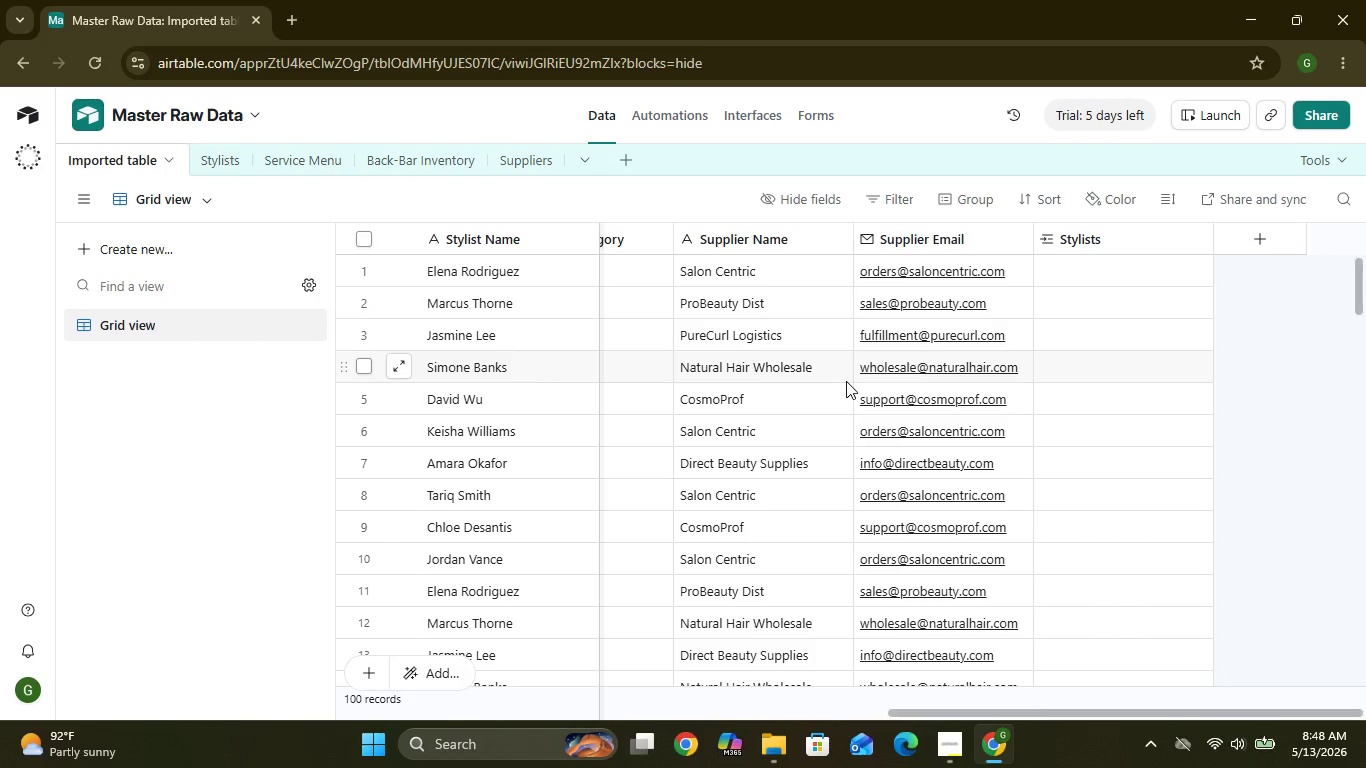 
mouse_move([967, 371])
 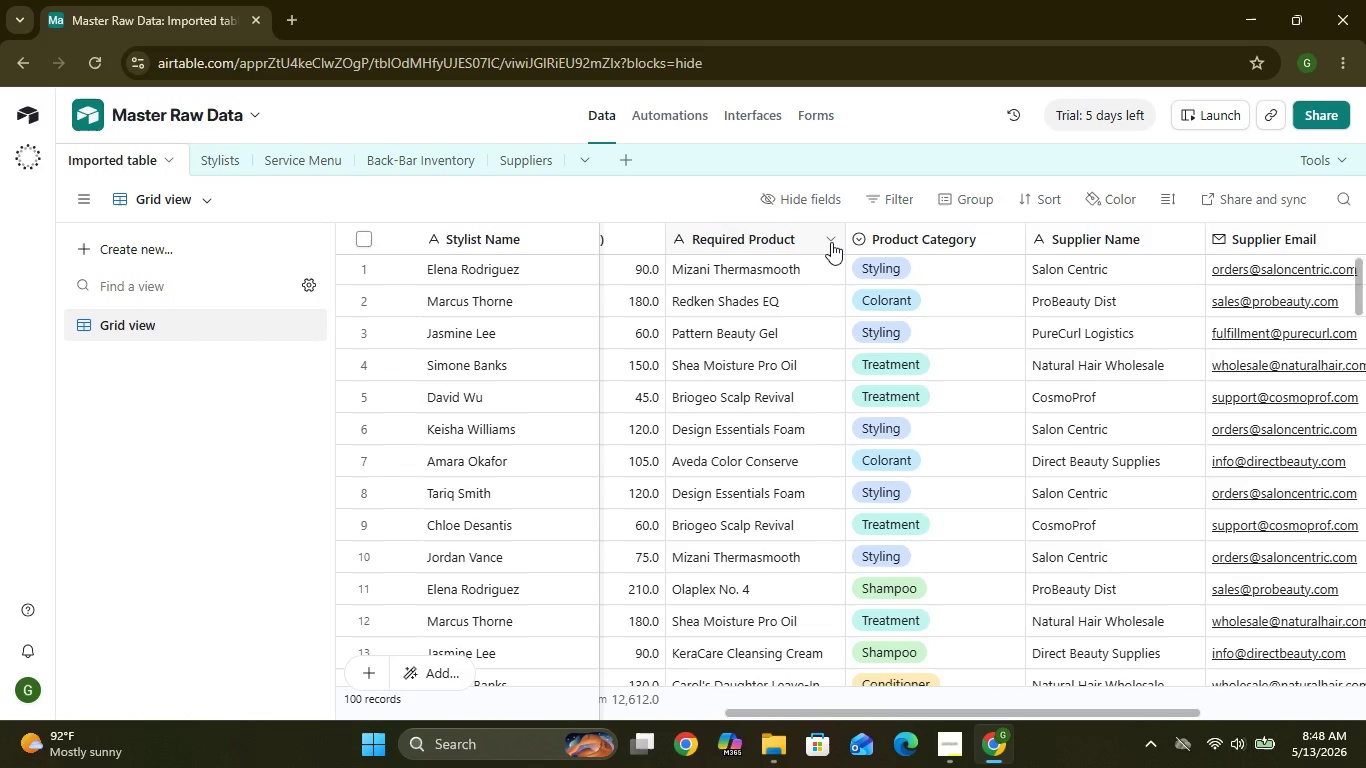 
left_click([832, 242])
 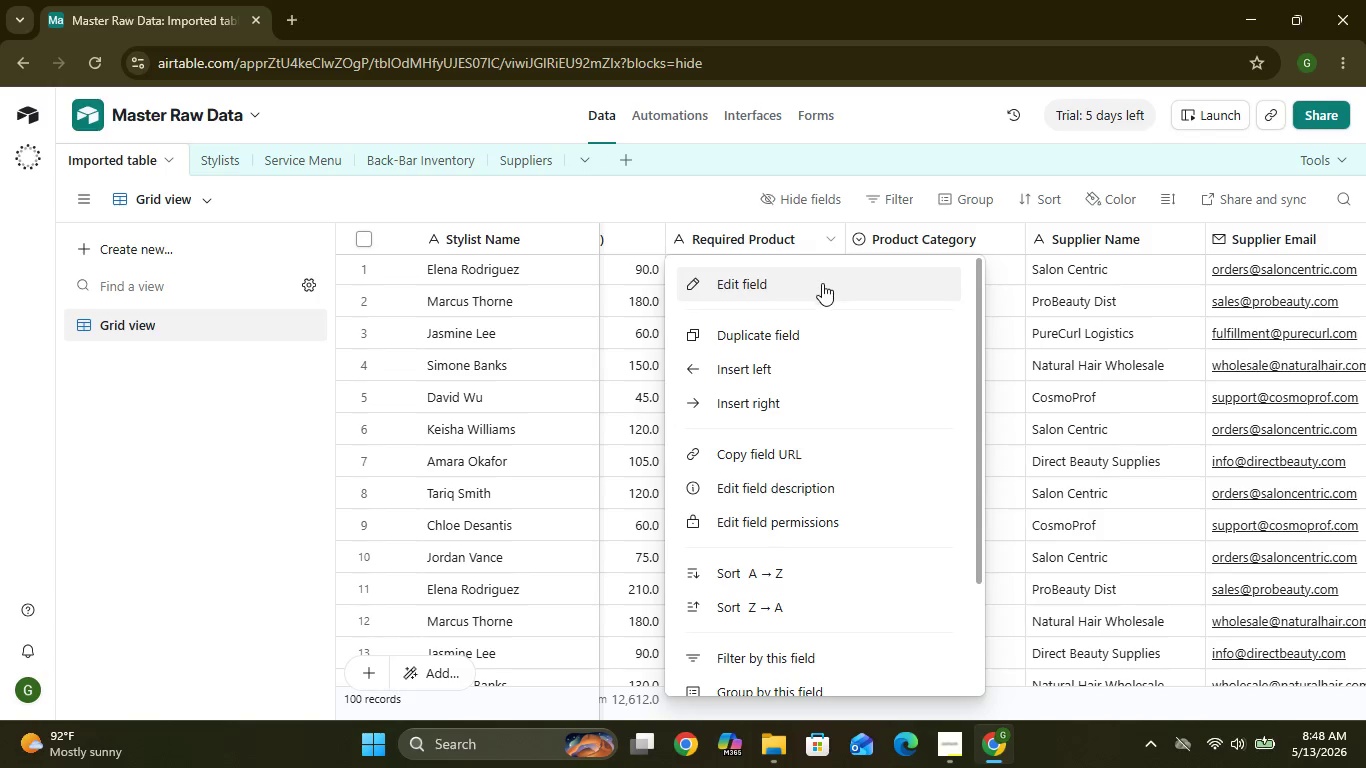 
left_click([822, 284])
 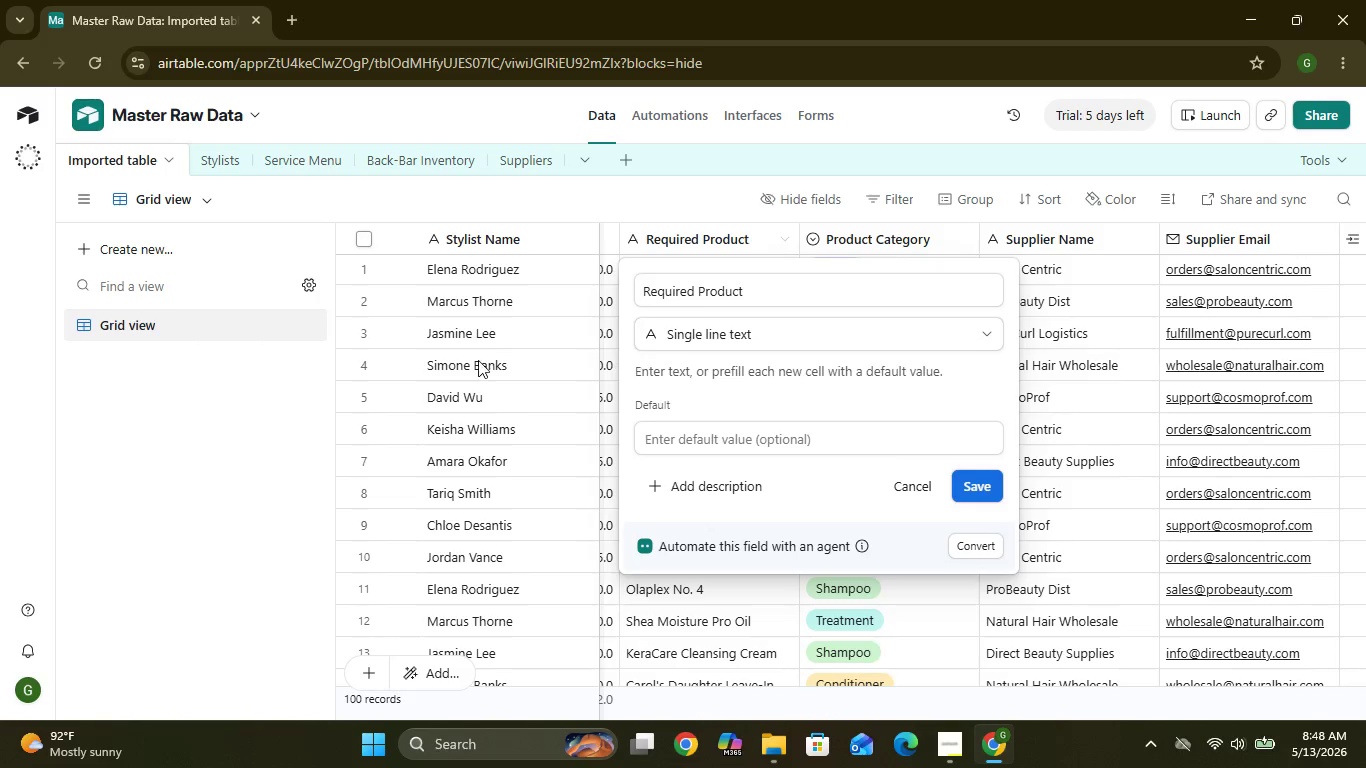 
left_click([284, 407])
 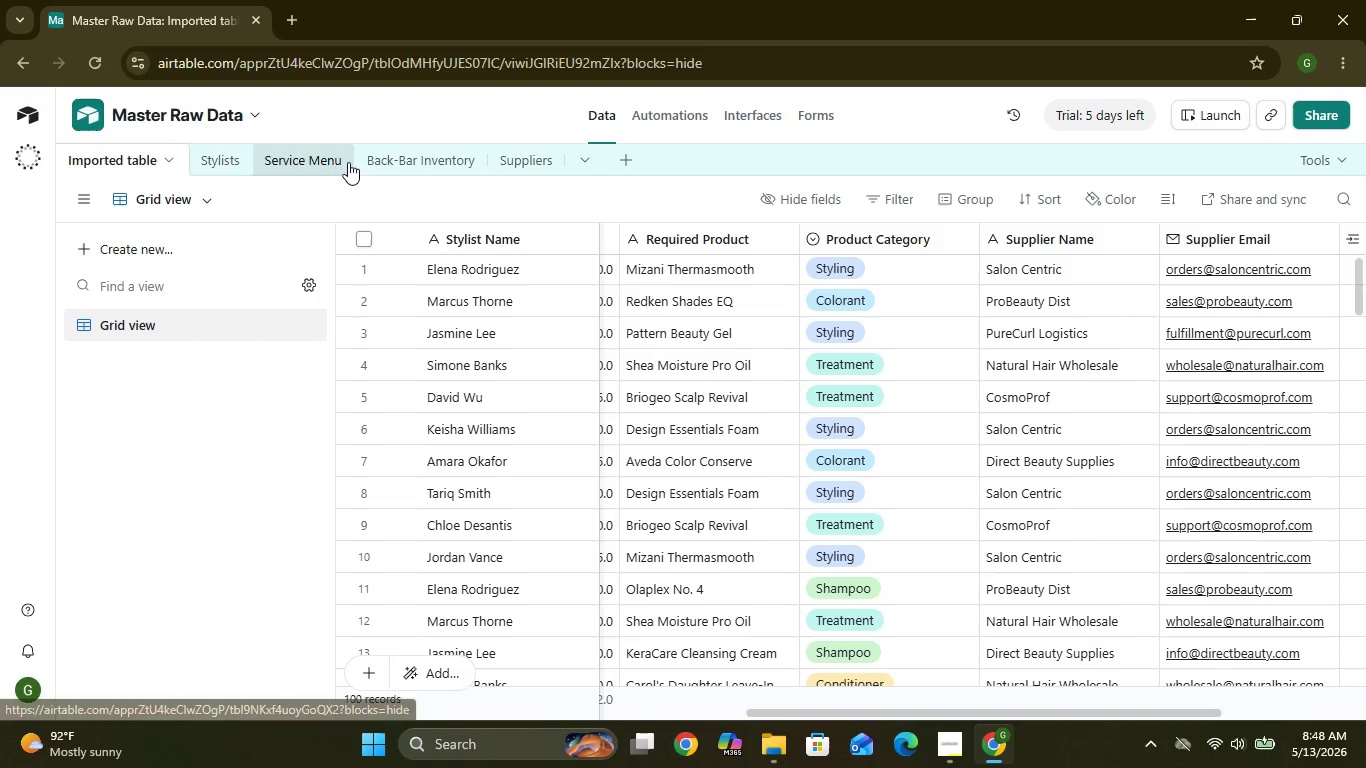 
left_click([331, 163])
 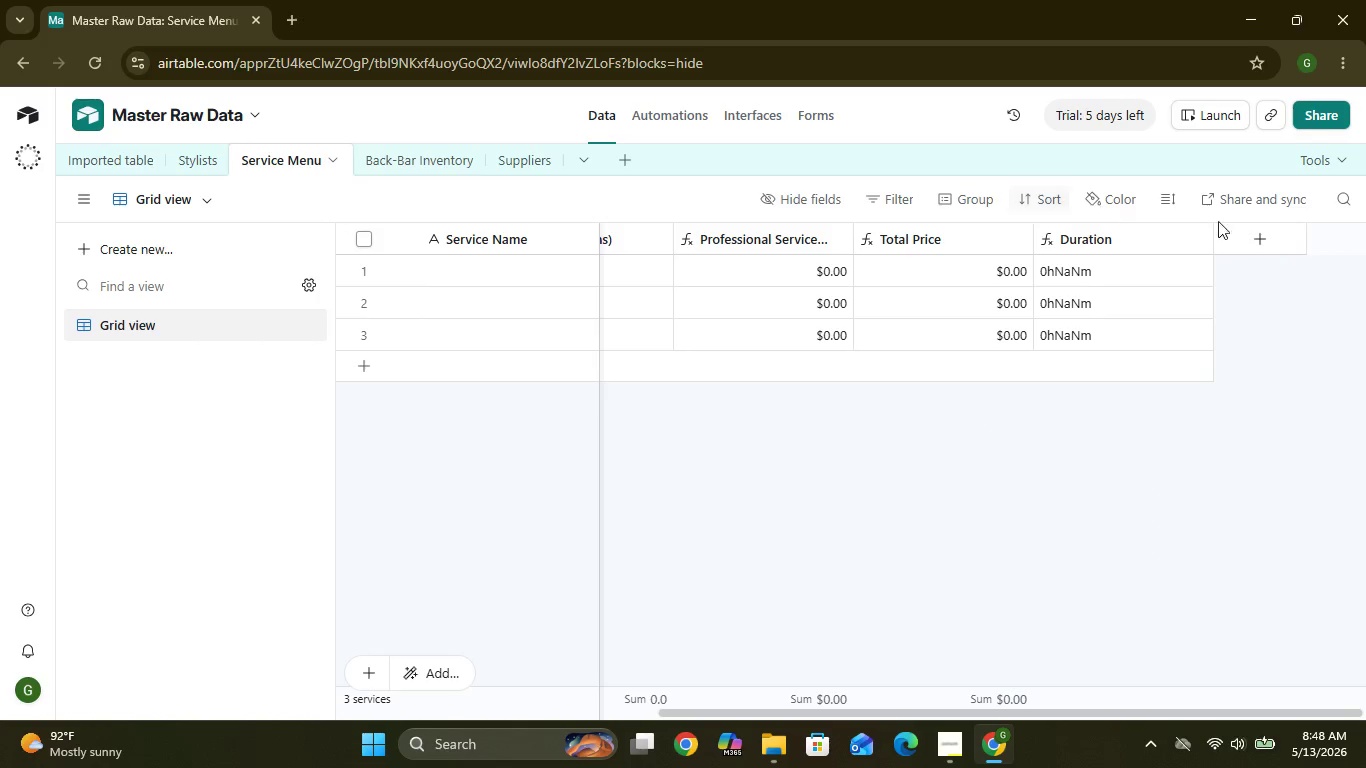 
left_click([1291, 230])
 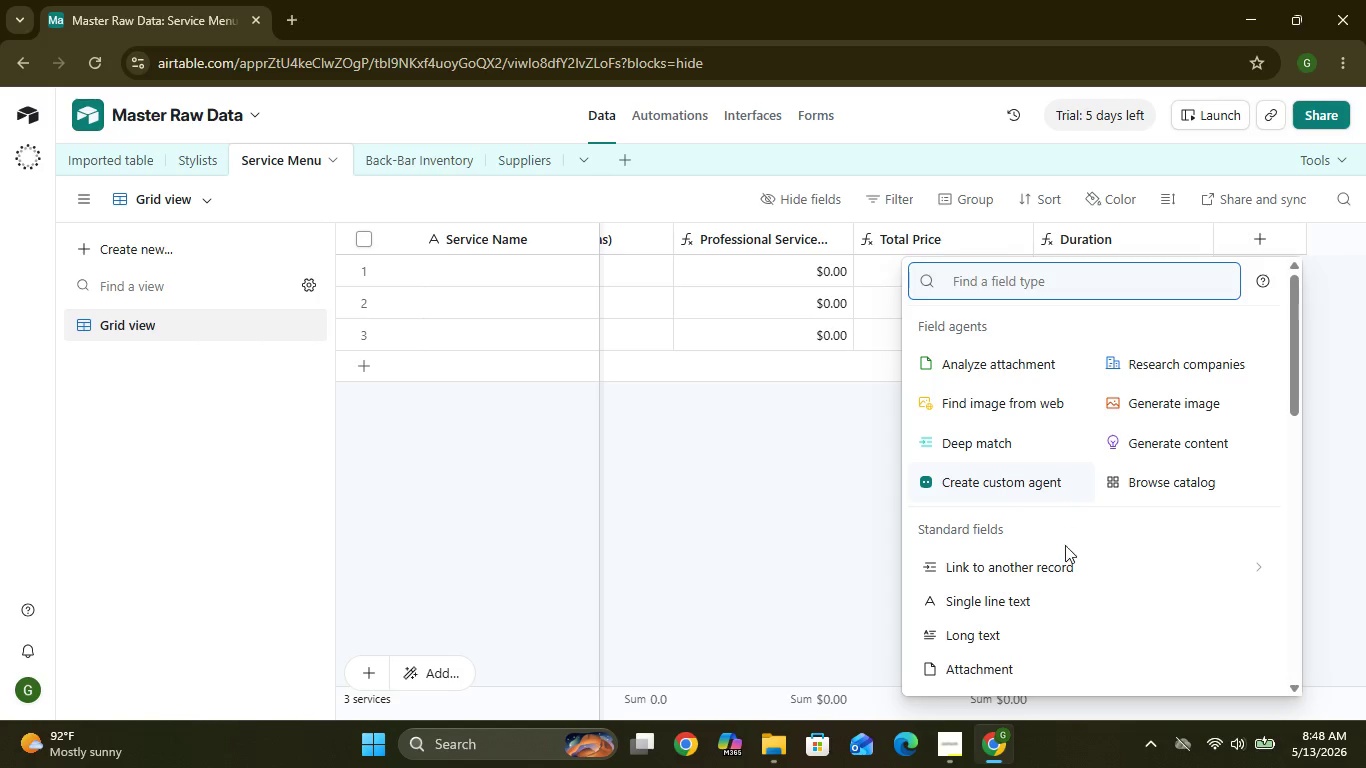 
left_click([1058, 594])
 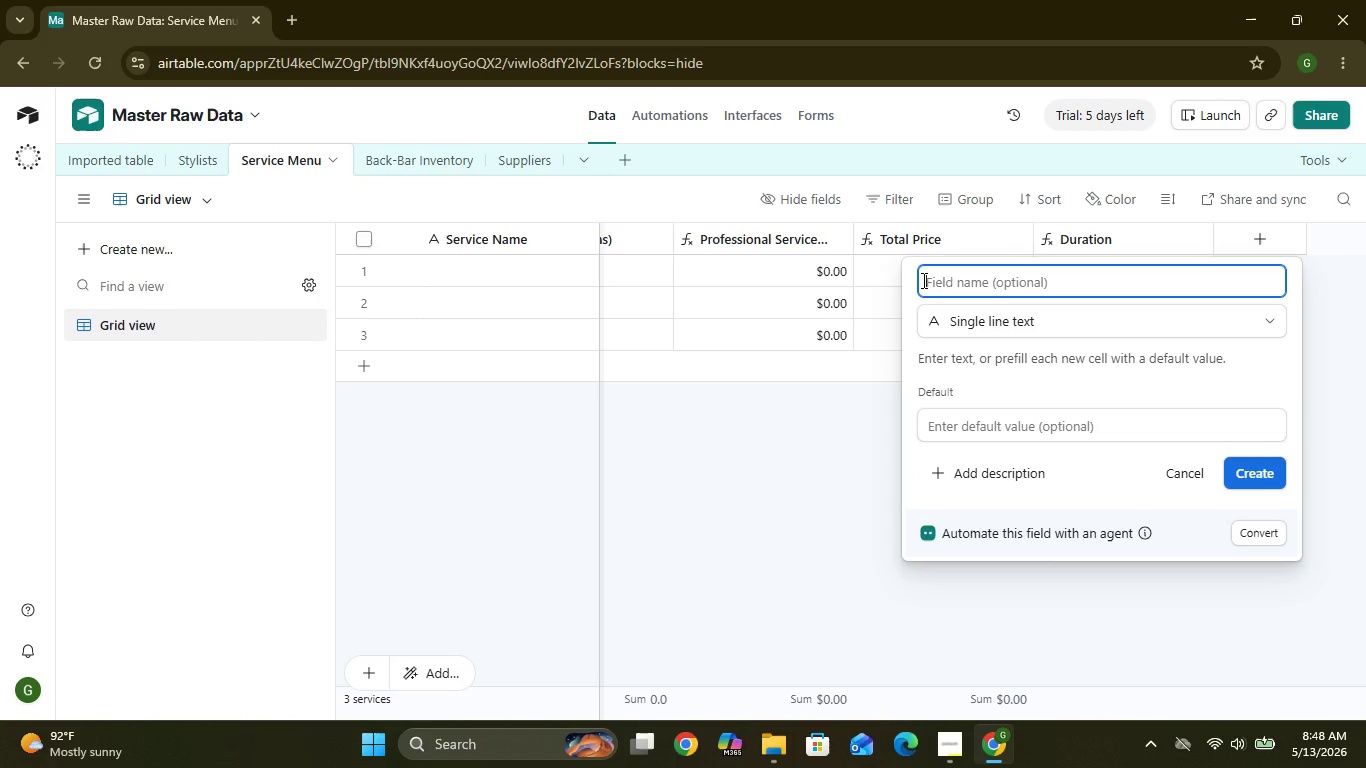 
type(Required Products)
 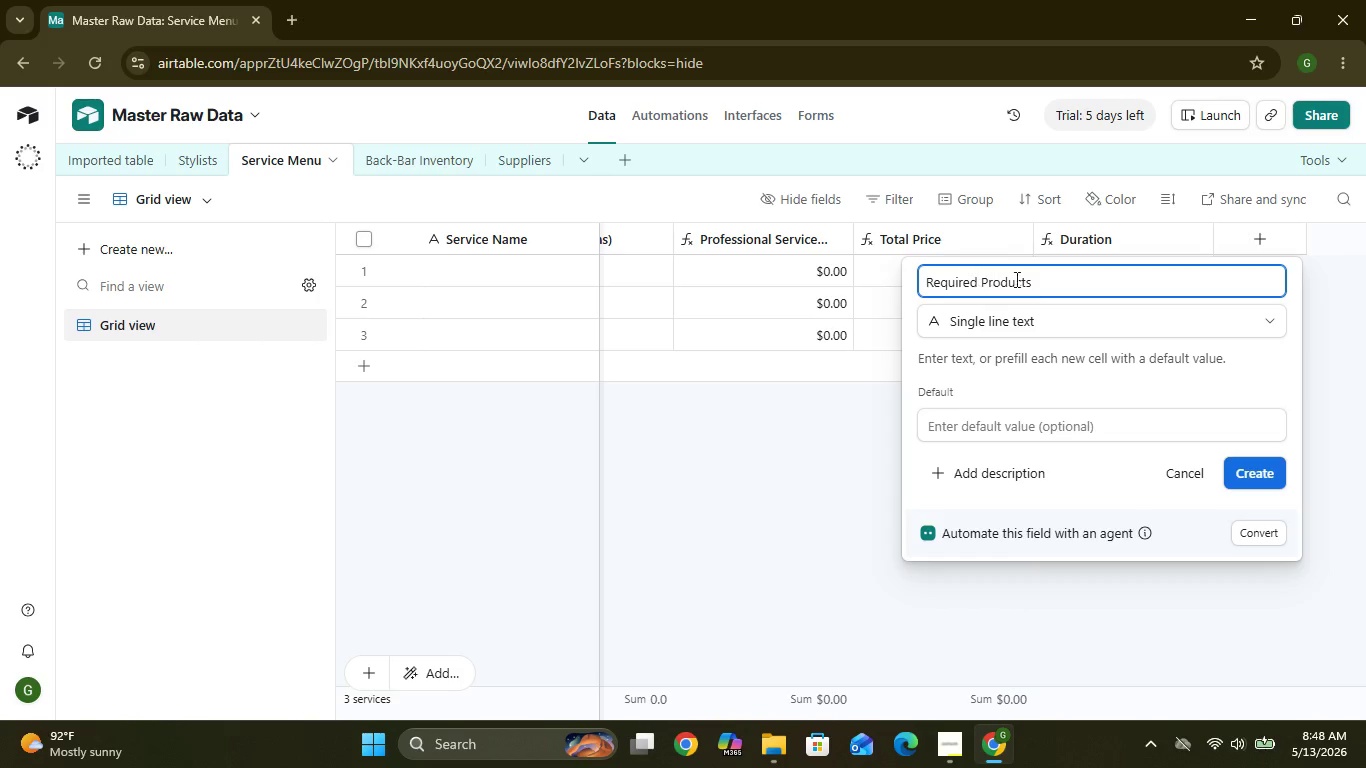 
wait(6.5)
 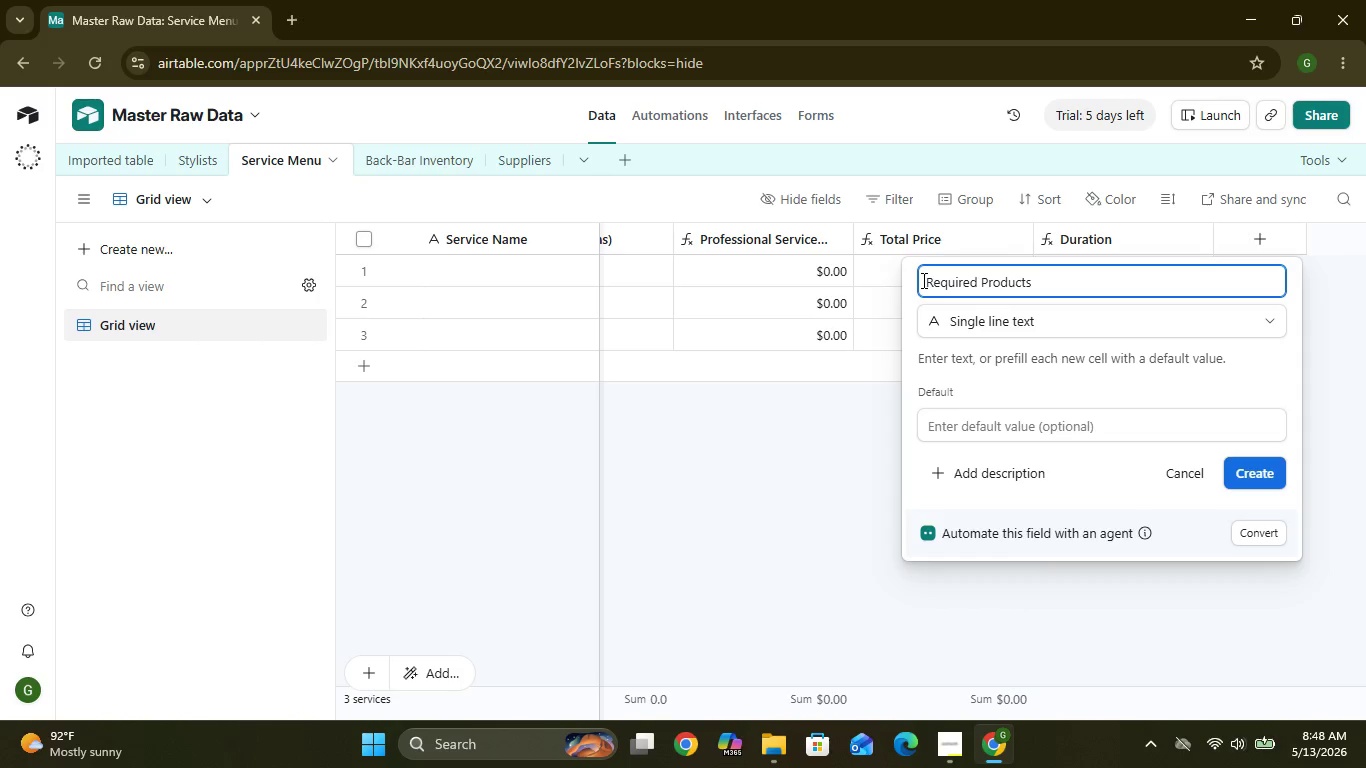 
left_click([1246, 473])
 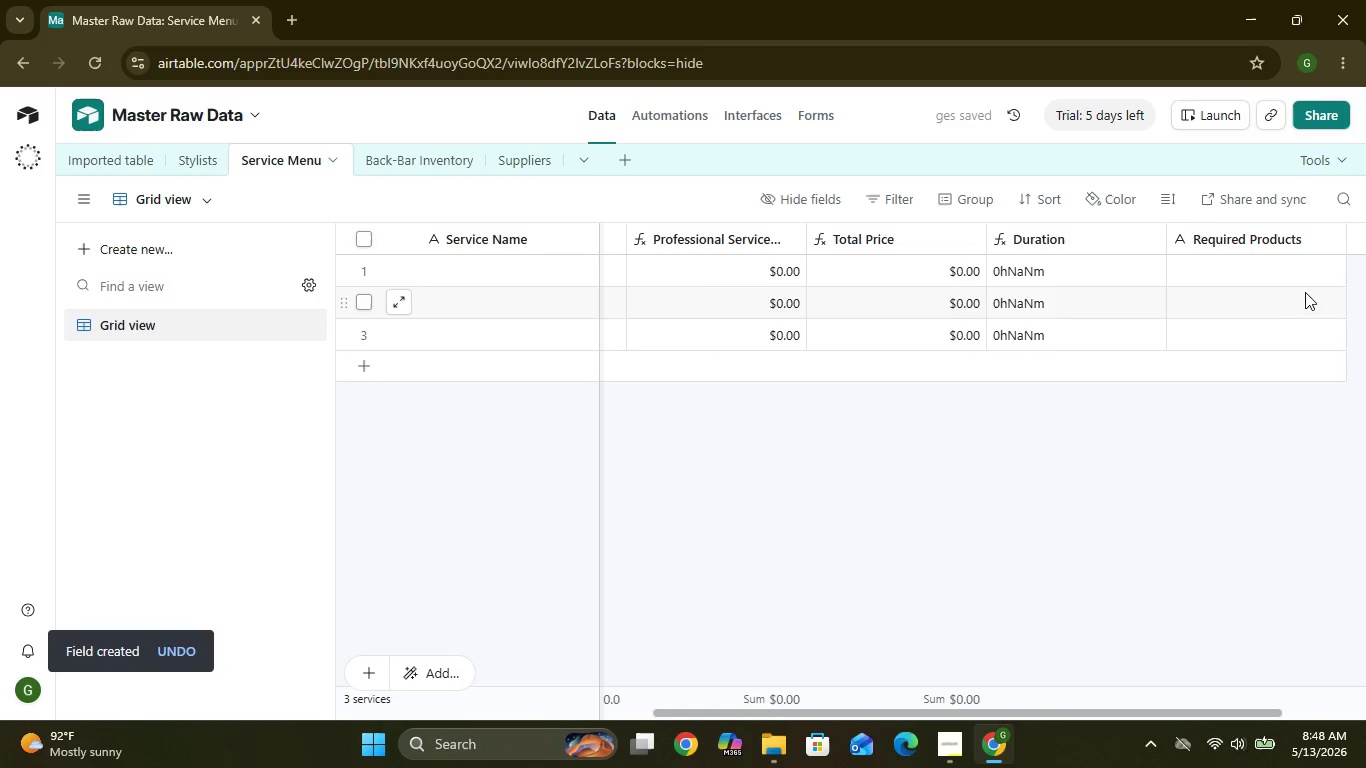 
mouse_move([1319, 247])
 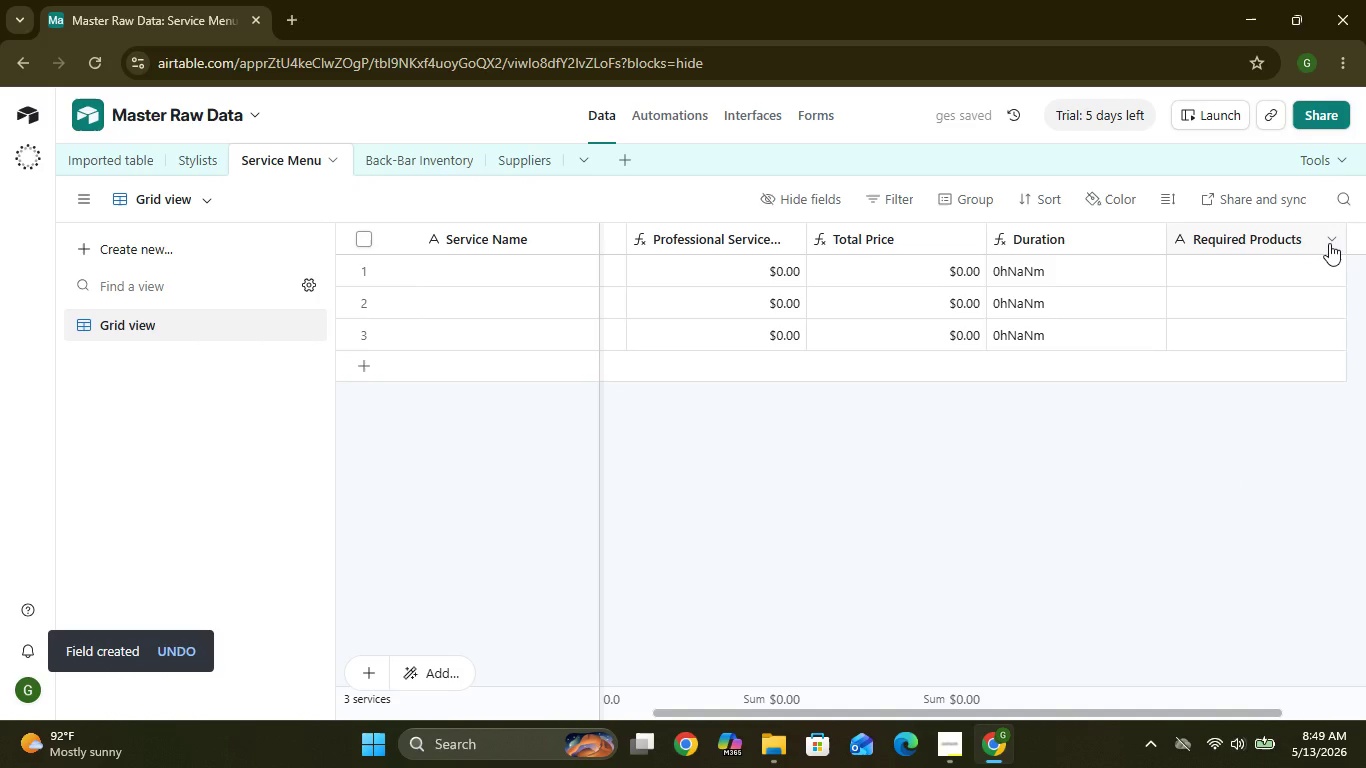 
left_click([1329, 243])
 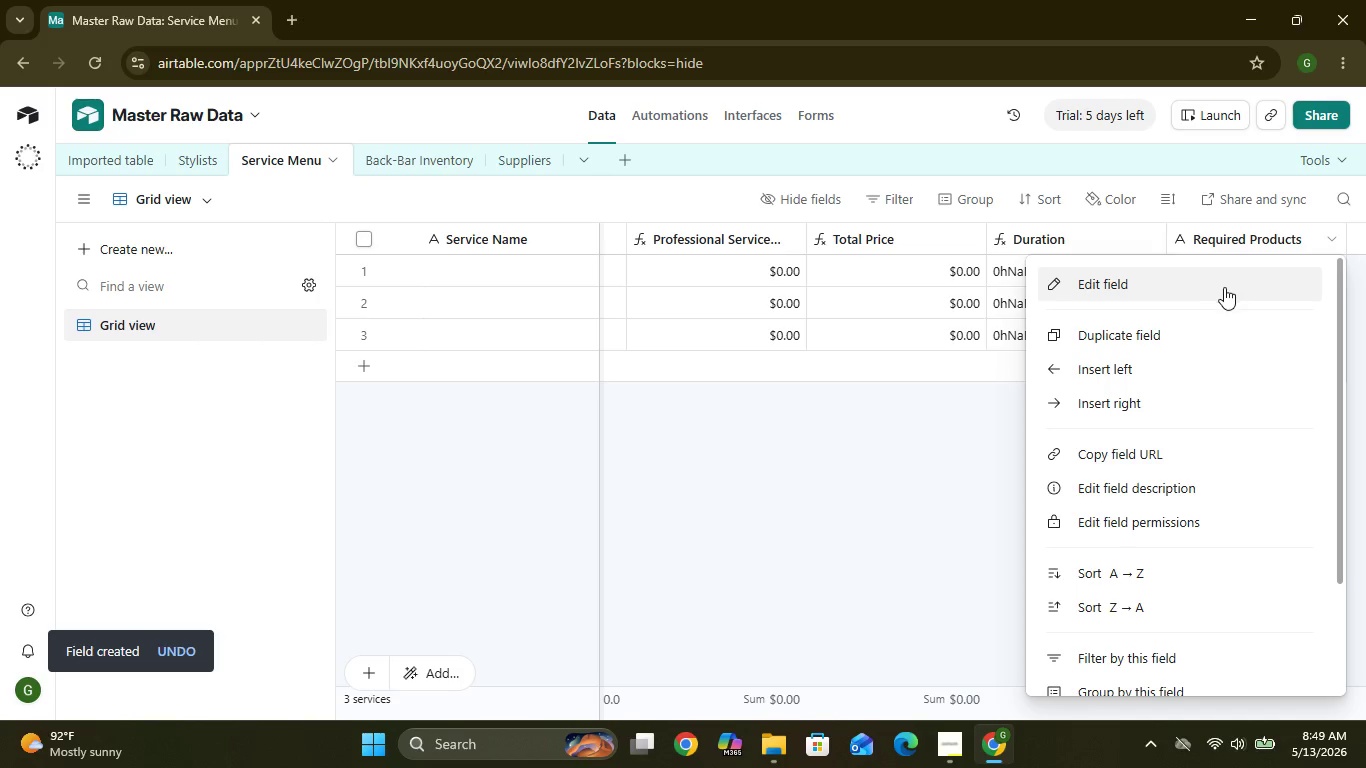 
left_click([1221, 289])
 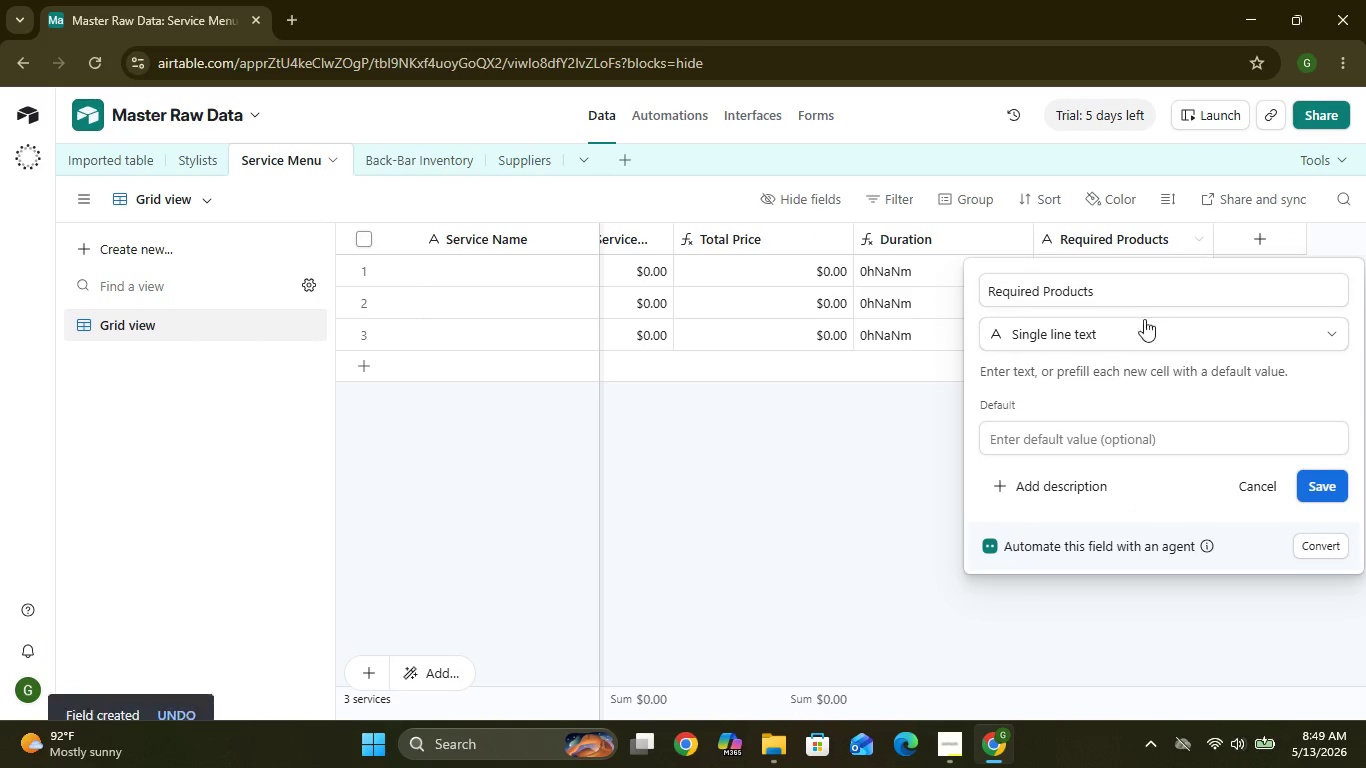 
left_click([1038, 339])
 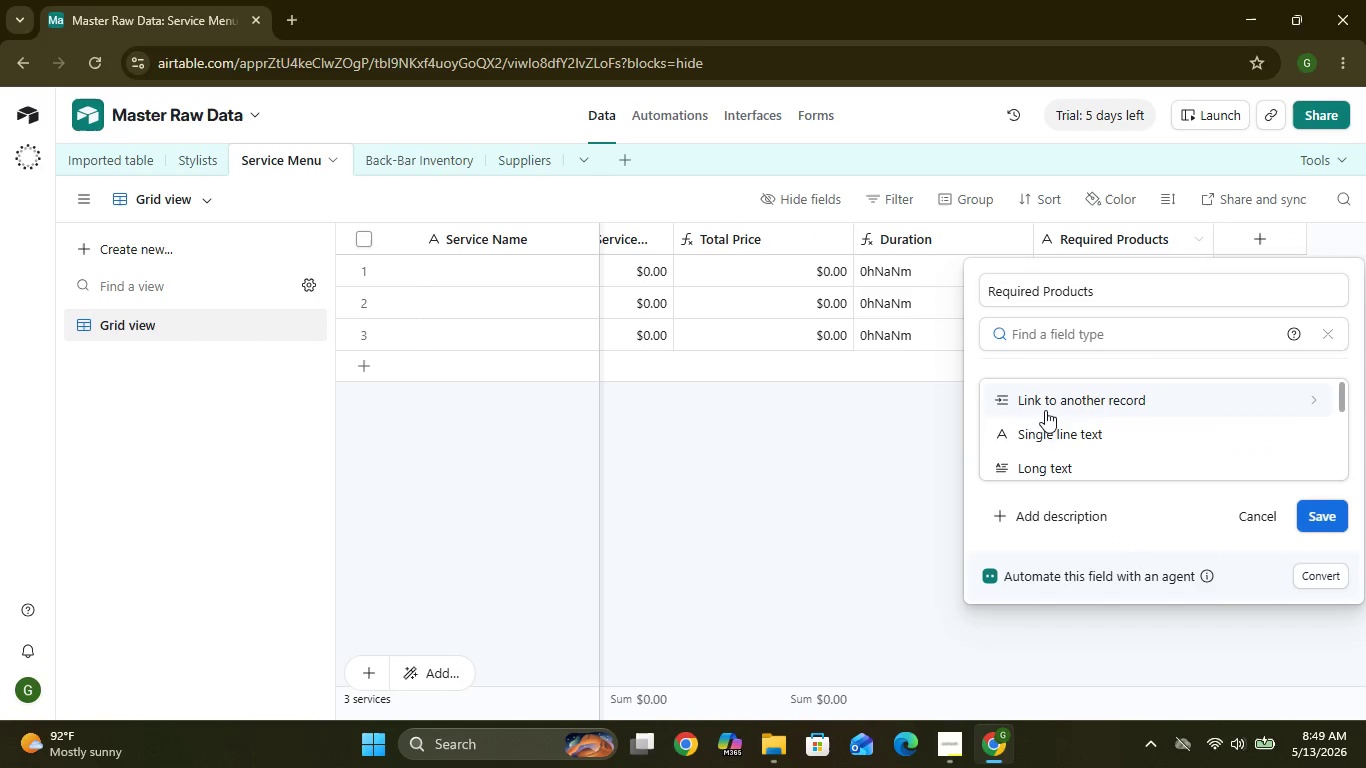 
left_click([1046, 432])
 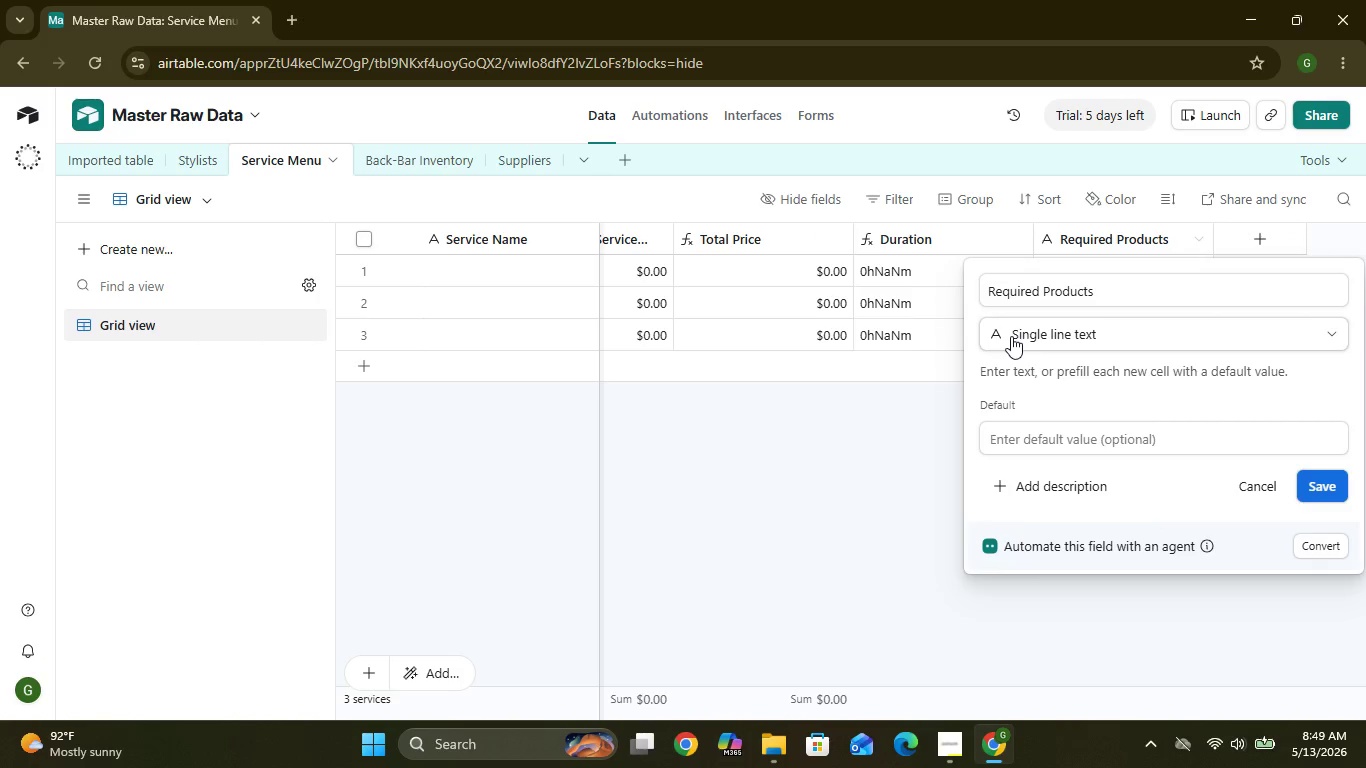 
left_click([1009, 329])
 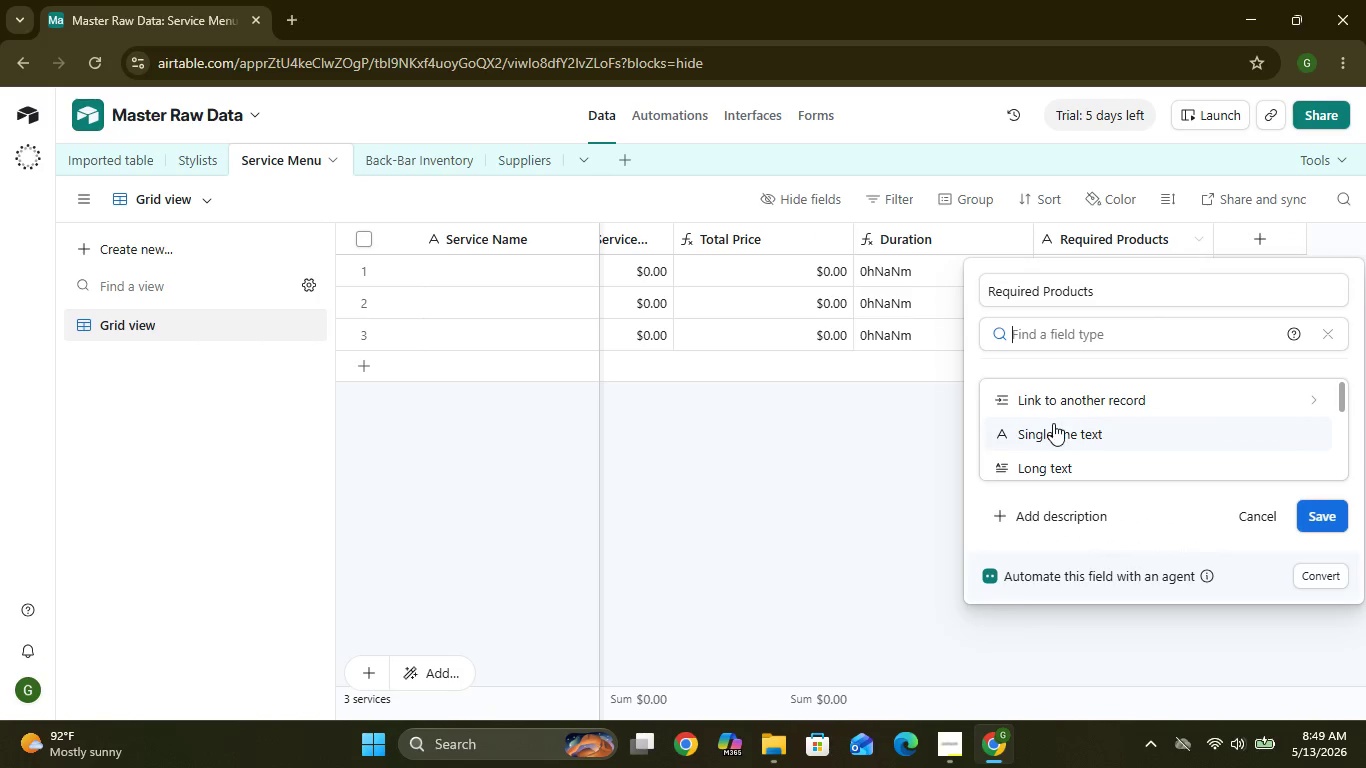 
left_click([1054, 427])
 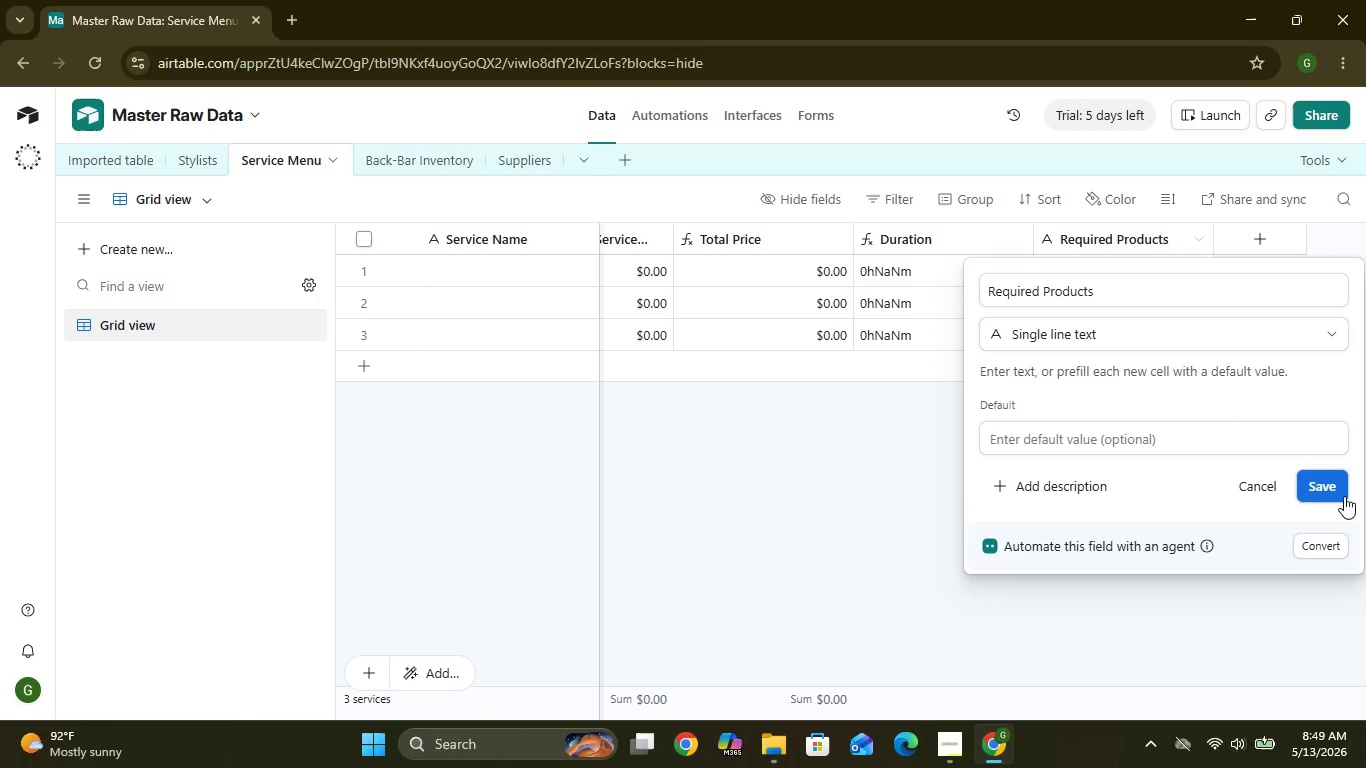 
left_click([1331, 494])
 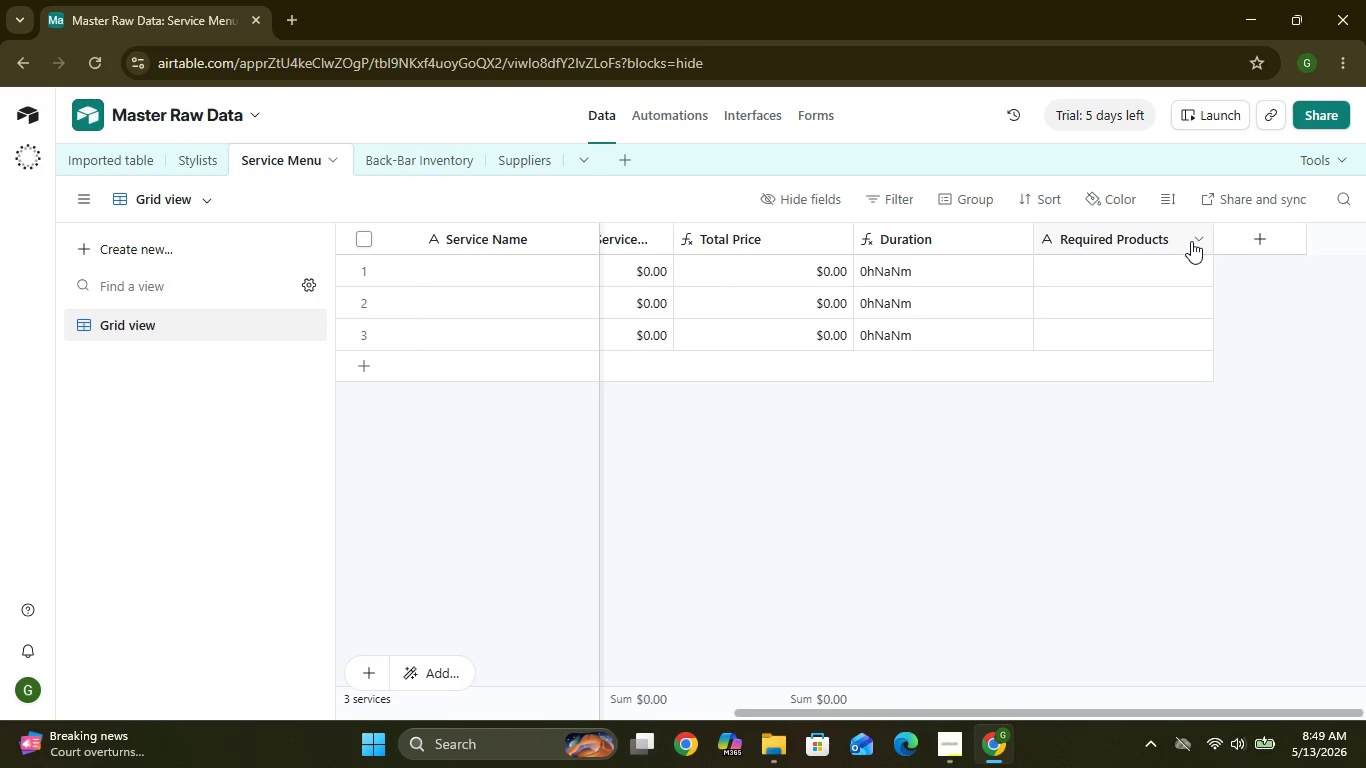 
left_click([1196, 237])
 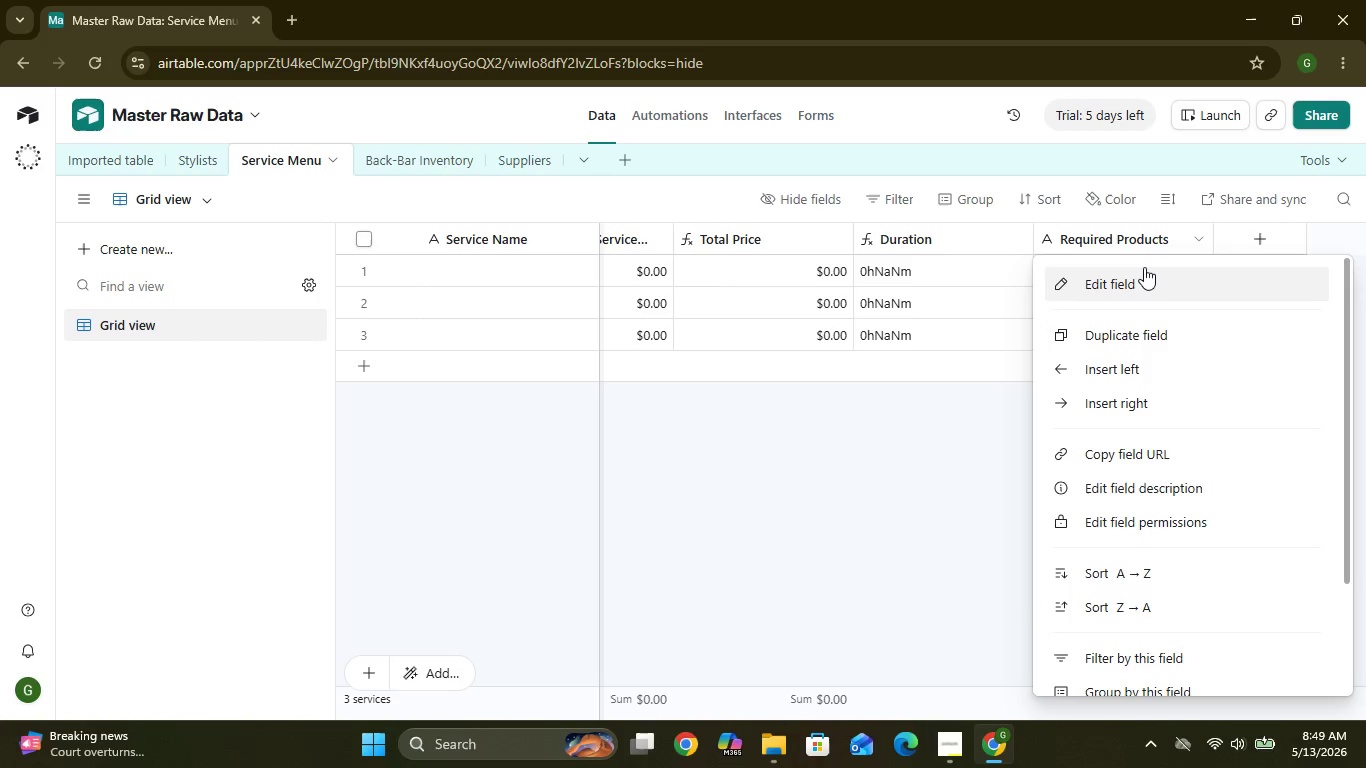 
wait(5.44)
 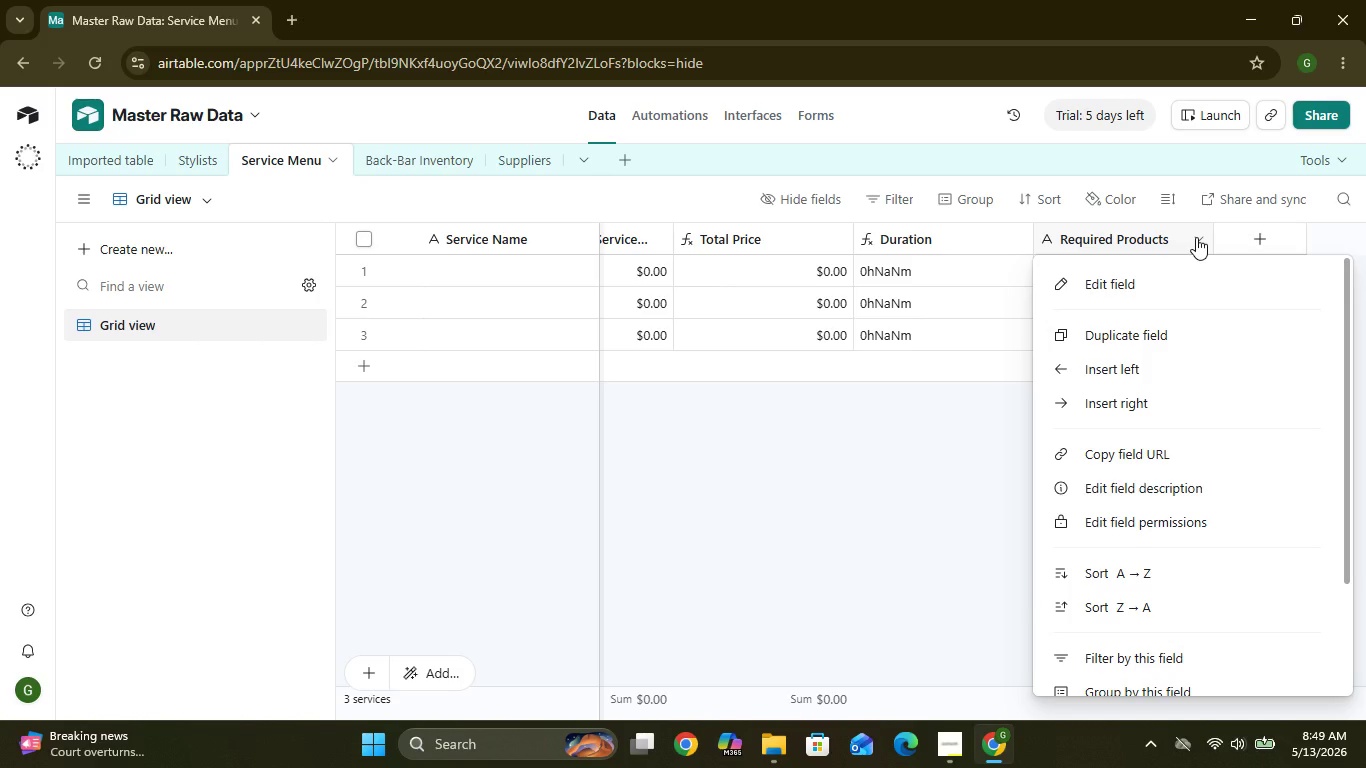 
left_click([1120, 289])
 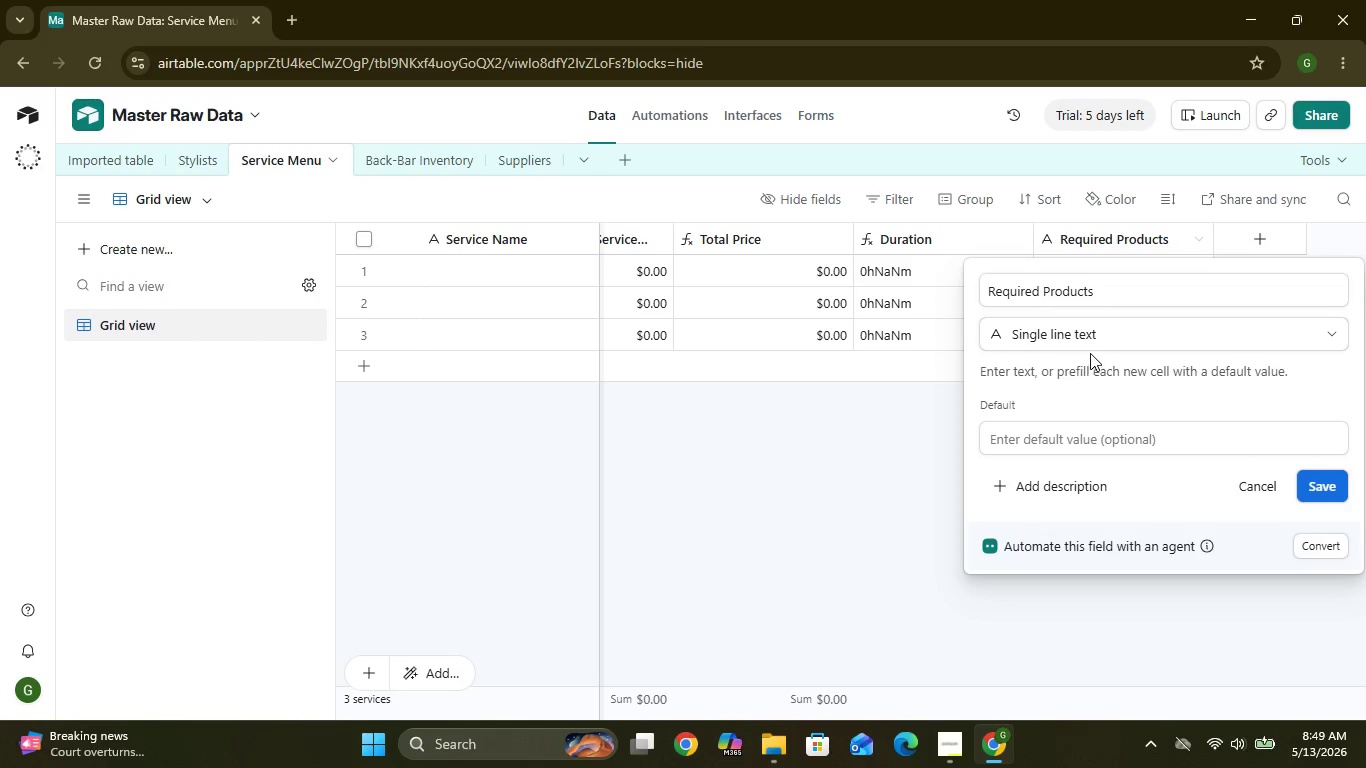 
left_click([1086, 345])
 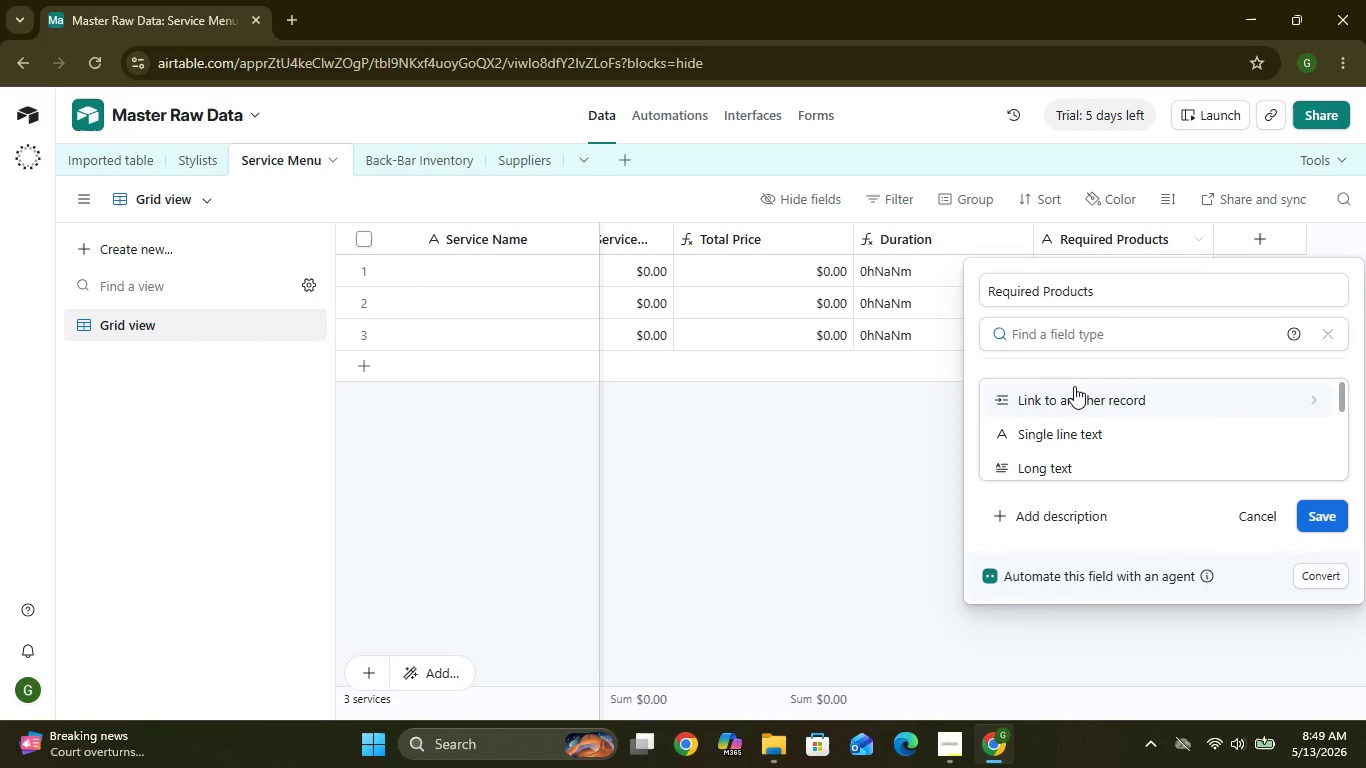 
left_click([1072, 389])
 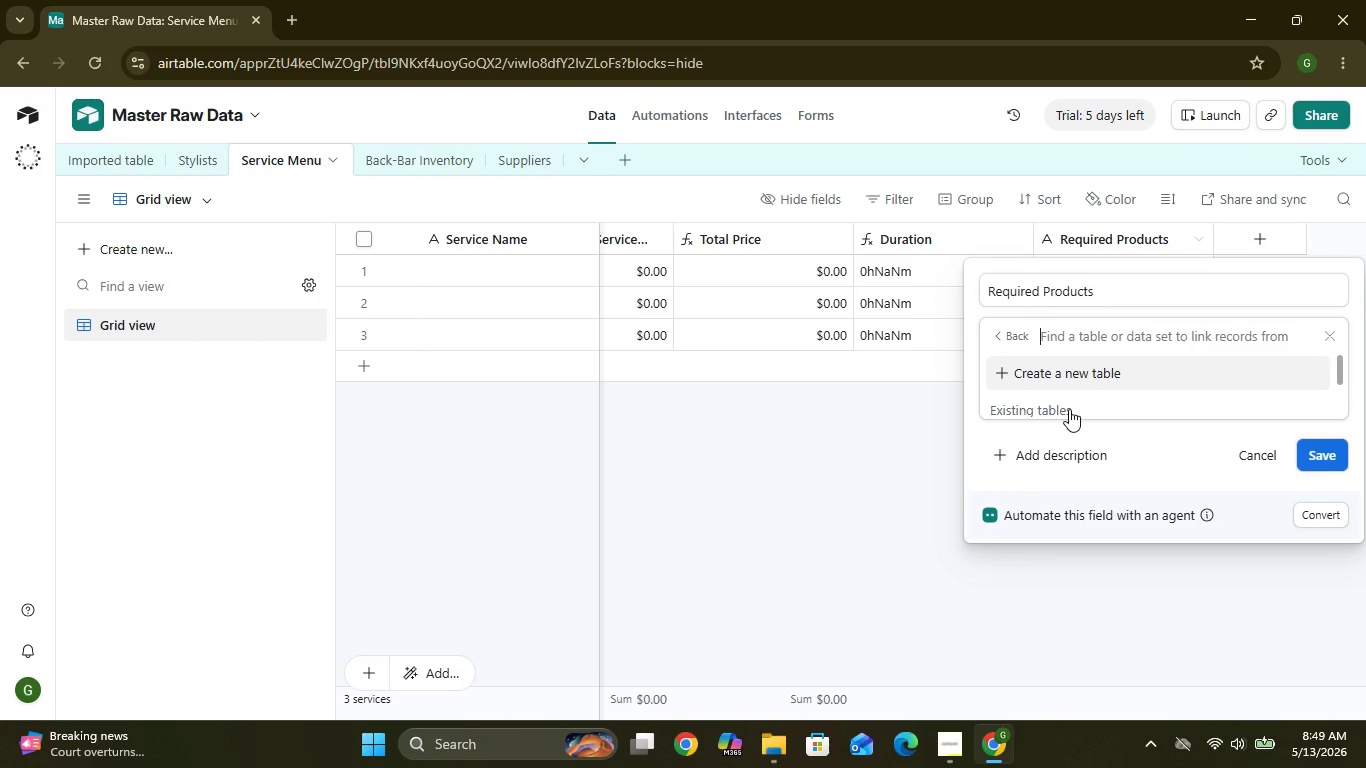 
wait(5.88)
 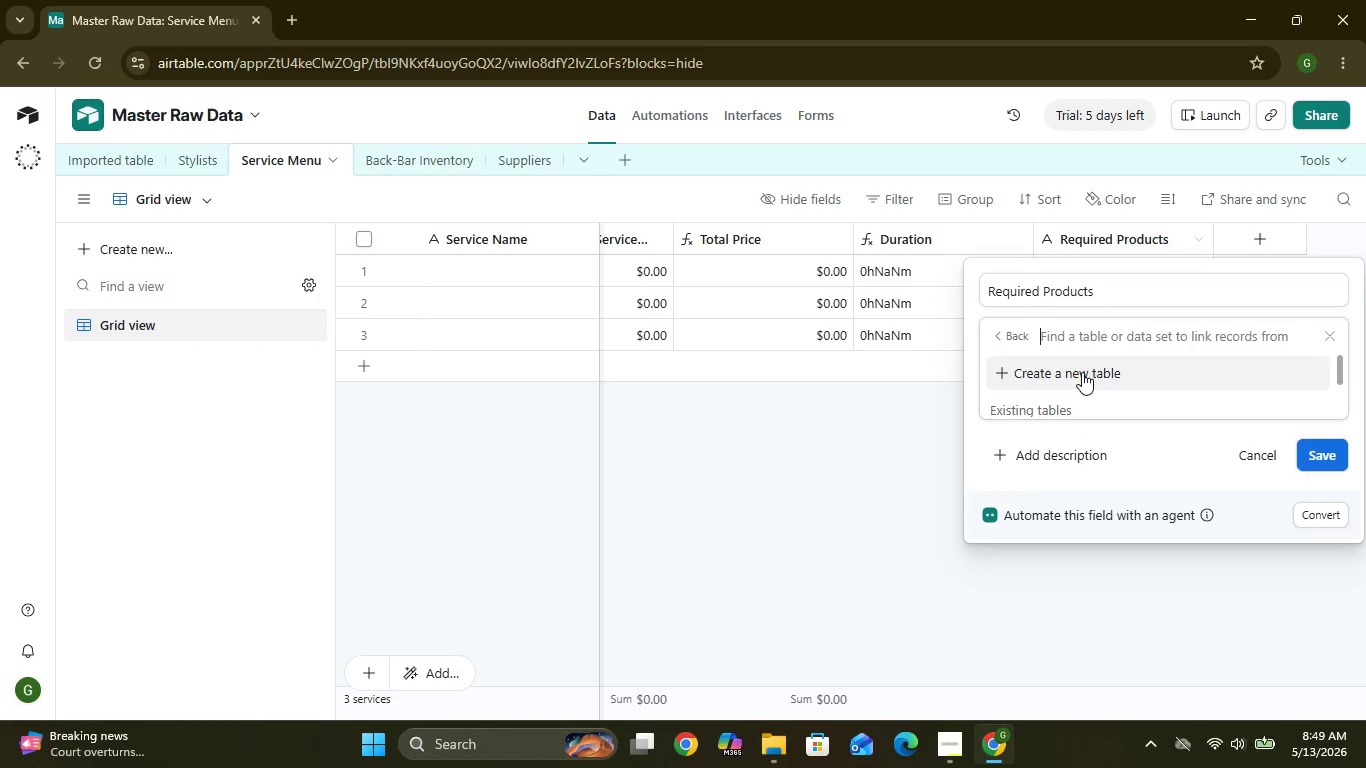 
left_click([1069, 409])
 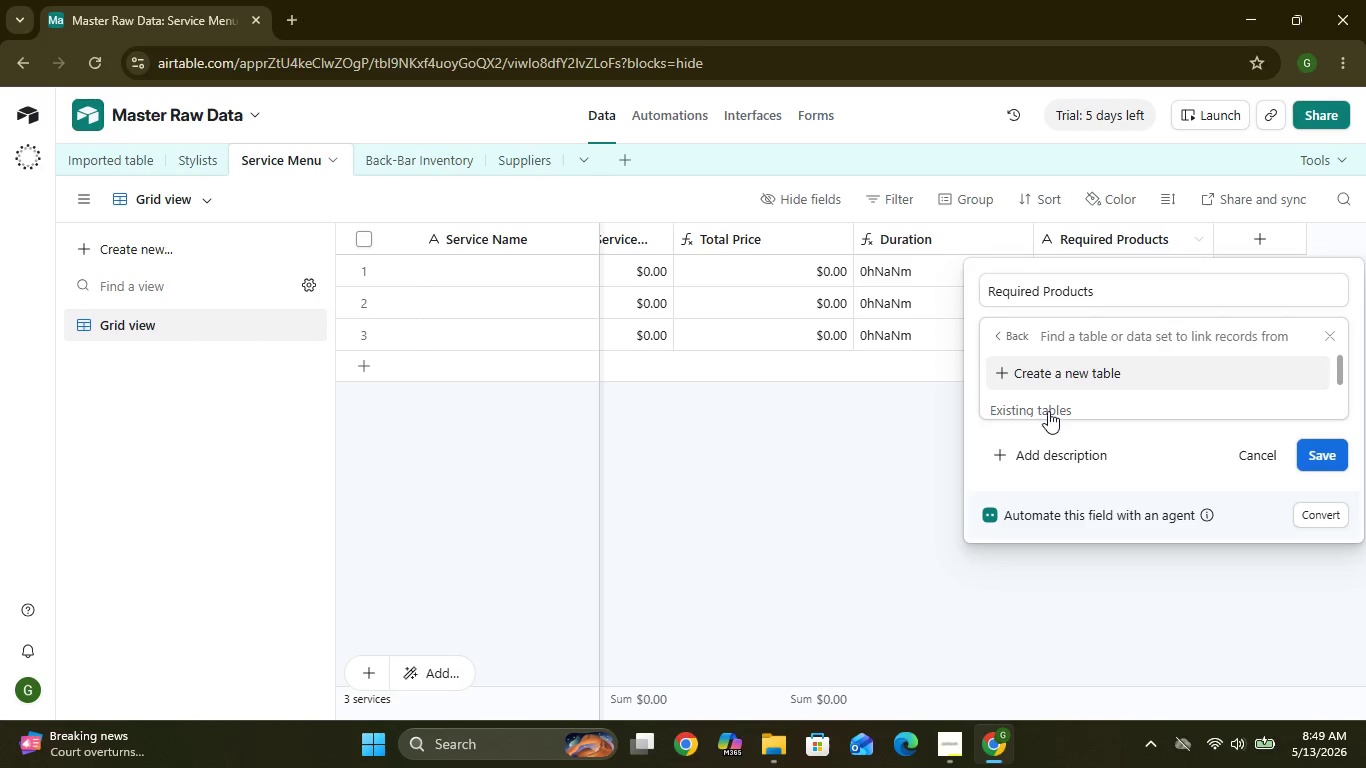 
left_click([1046, 411])
 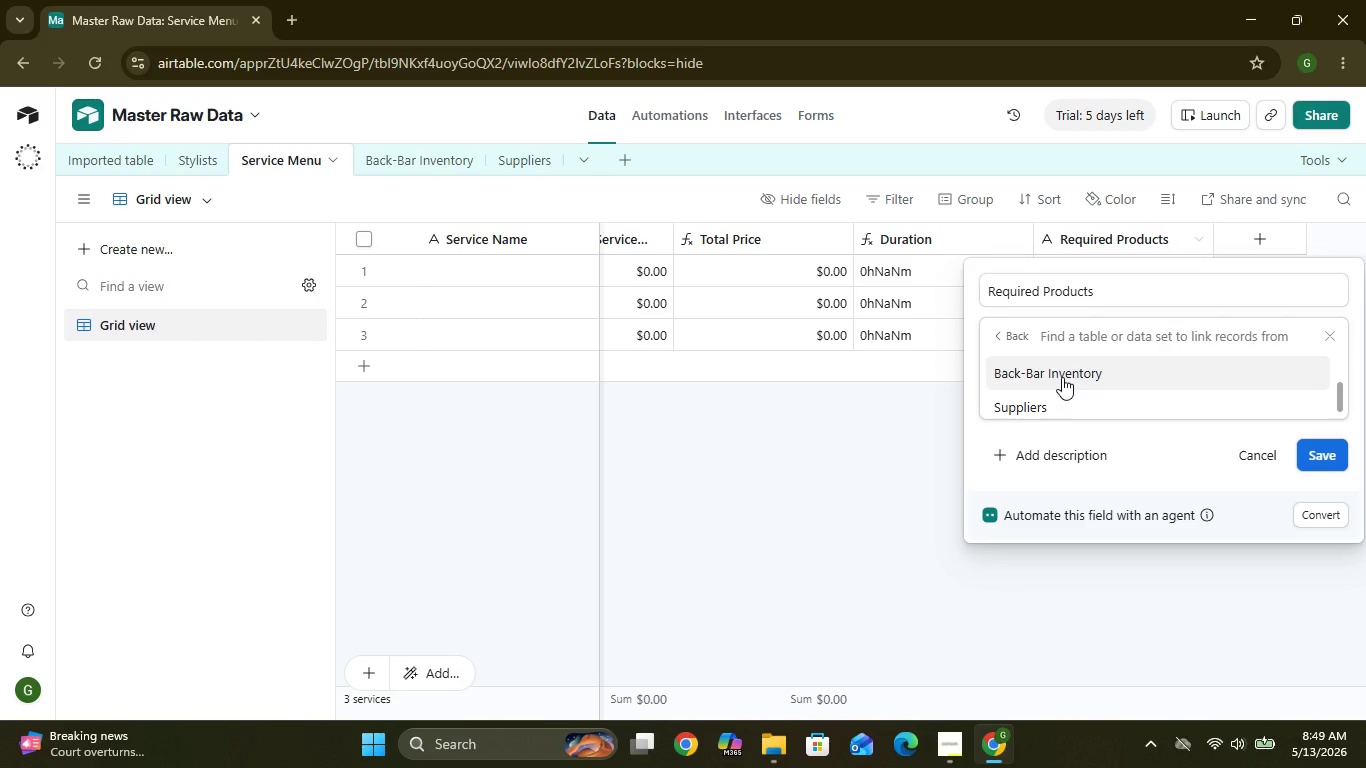 
wait(25.31)
 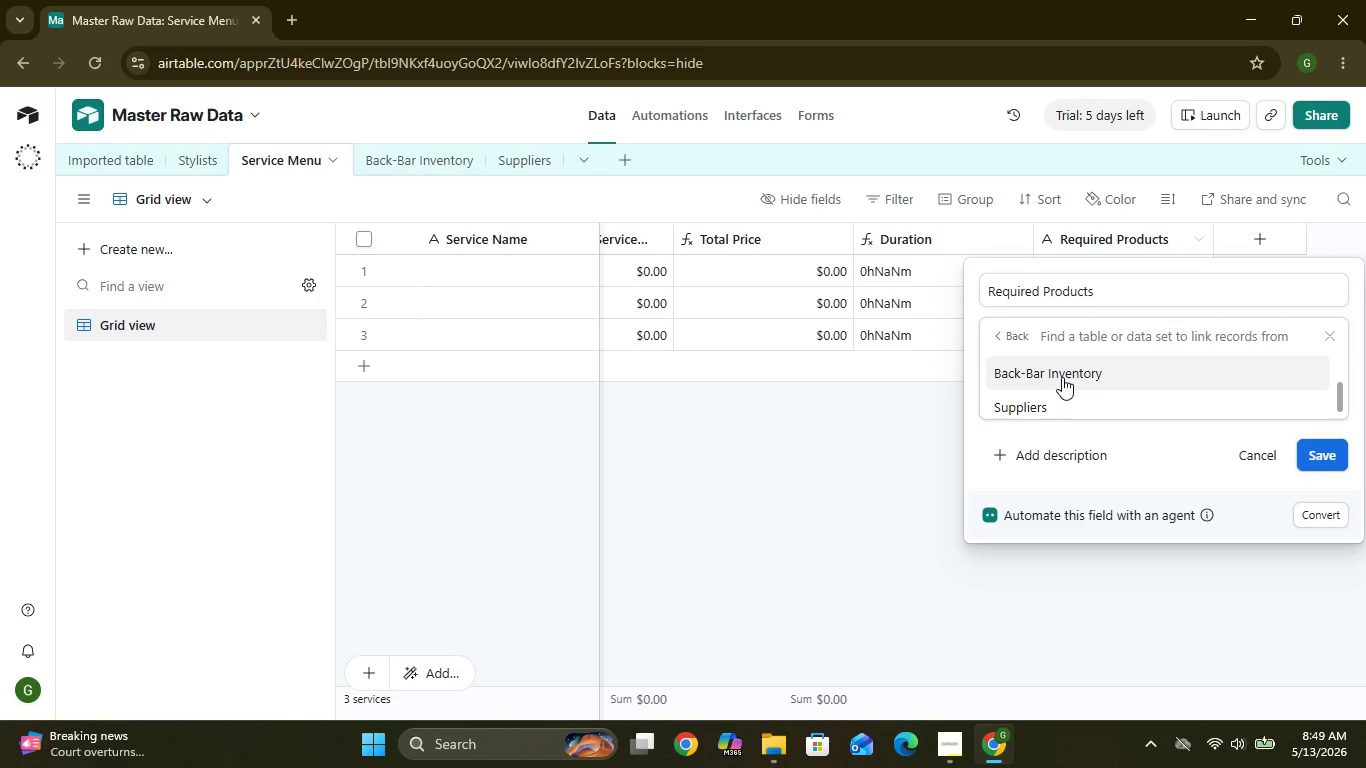 
left_click([1124, 365])
 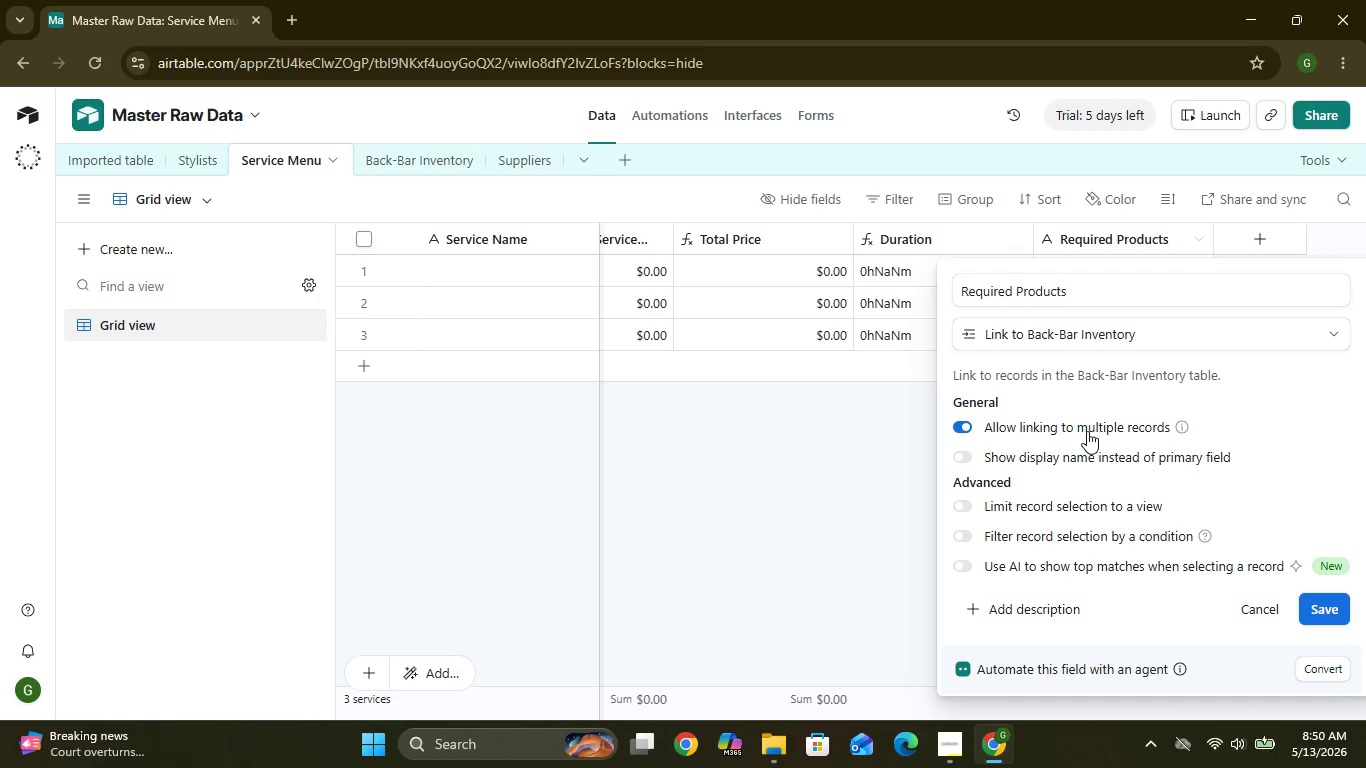 
wait(19.75)
 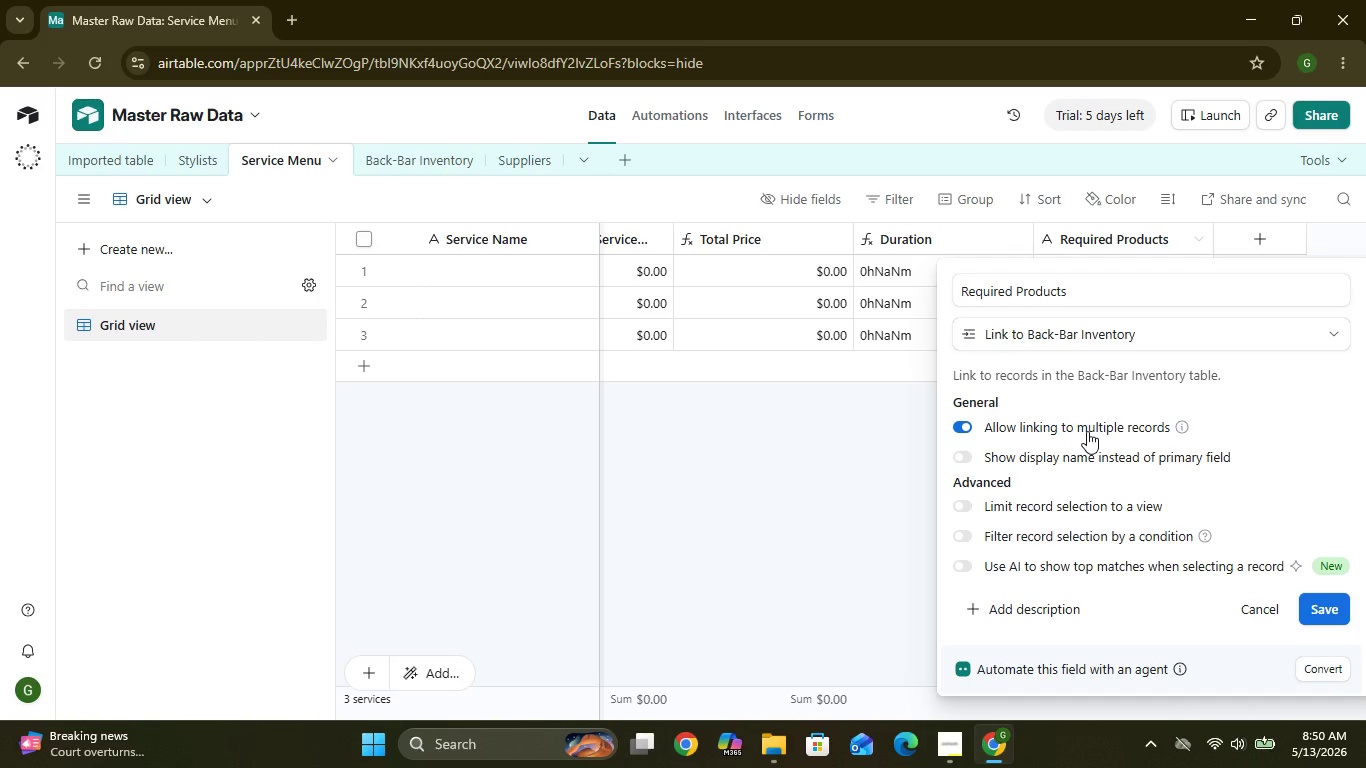 
double_click([1321, 608])
 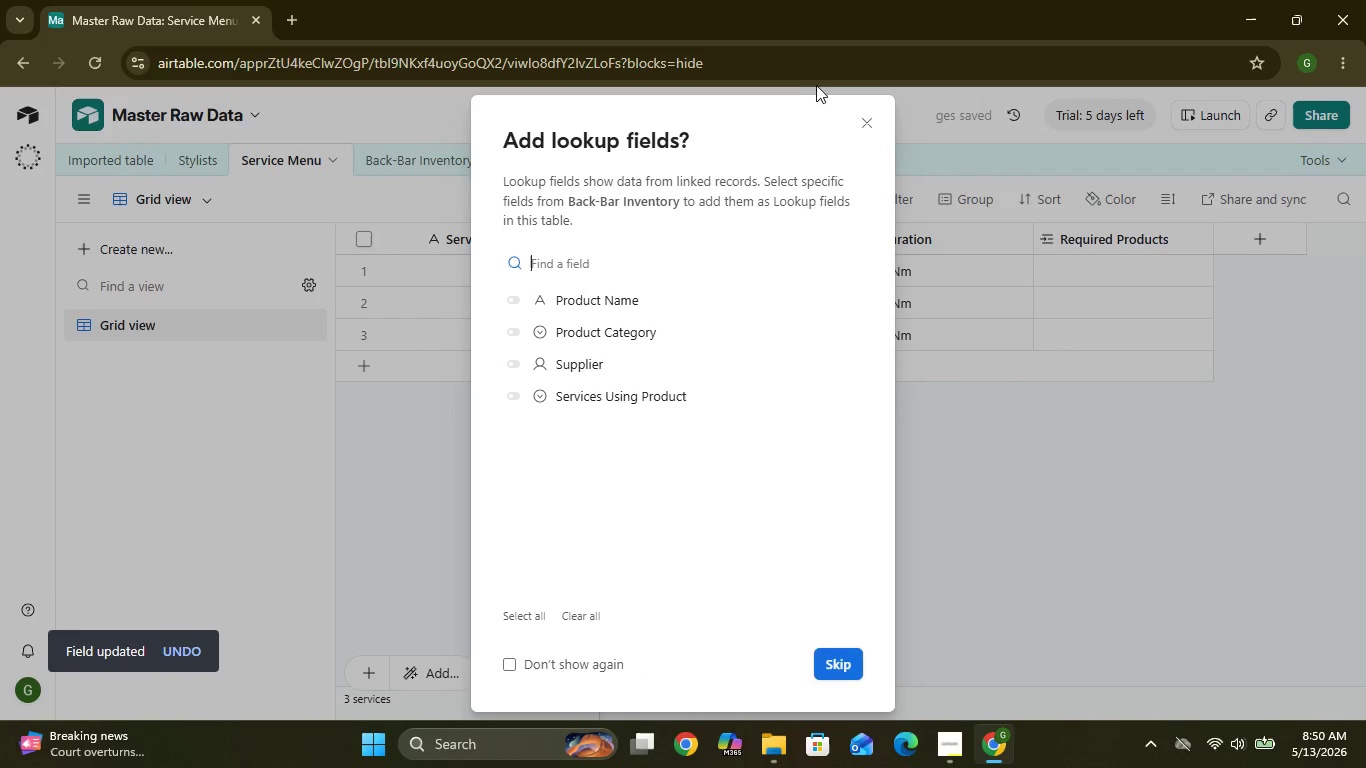 
left_click([863, 119])
 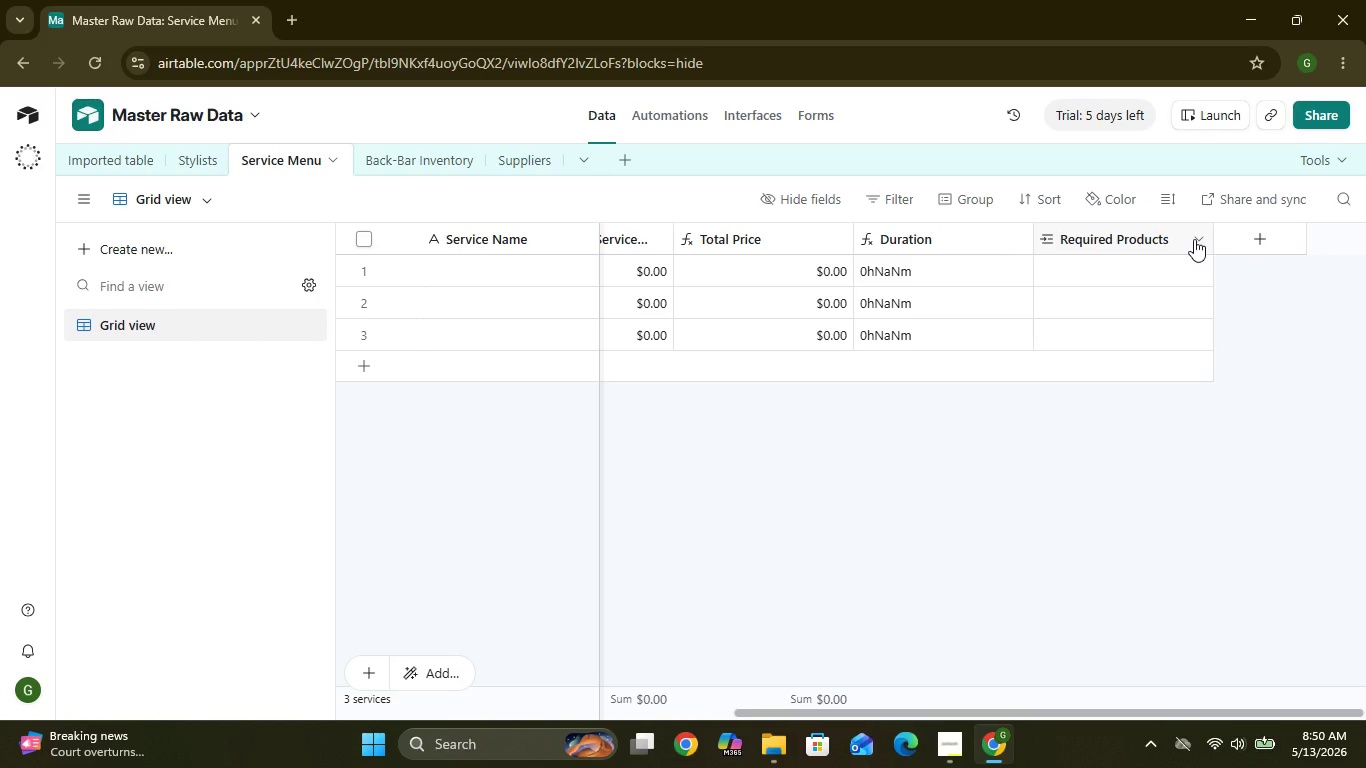 
wait(16.31)
 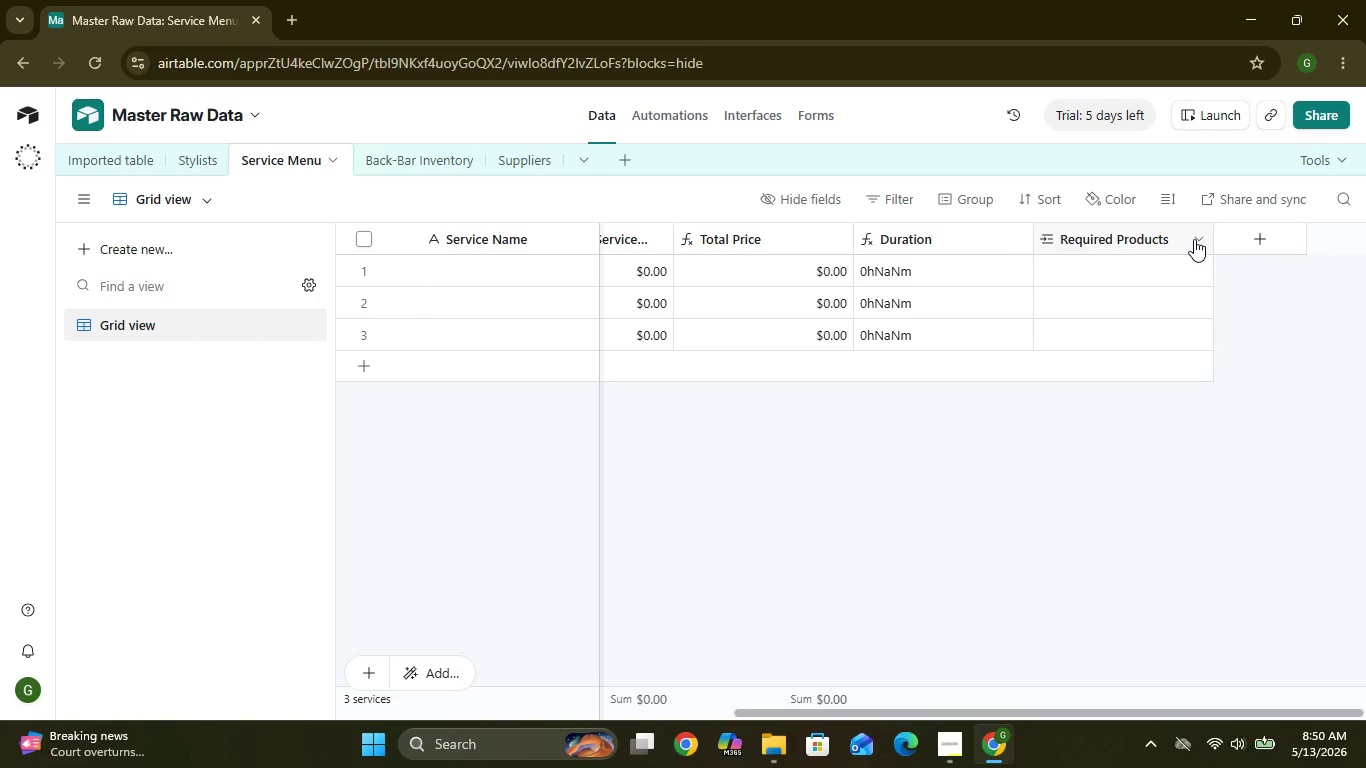 
left_click([199, 157])
 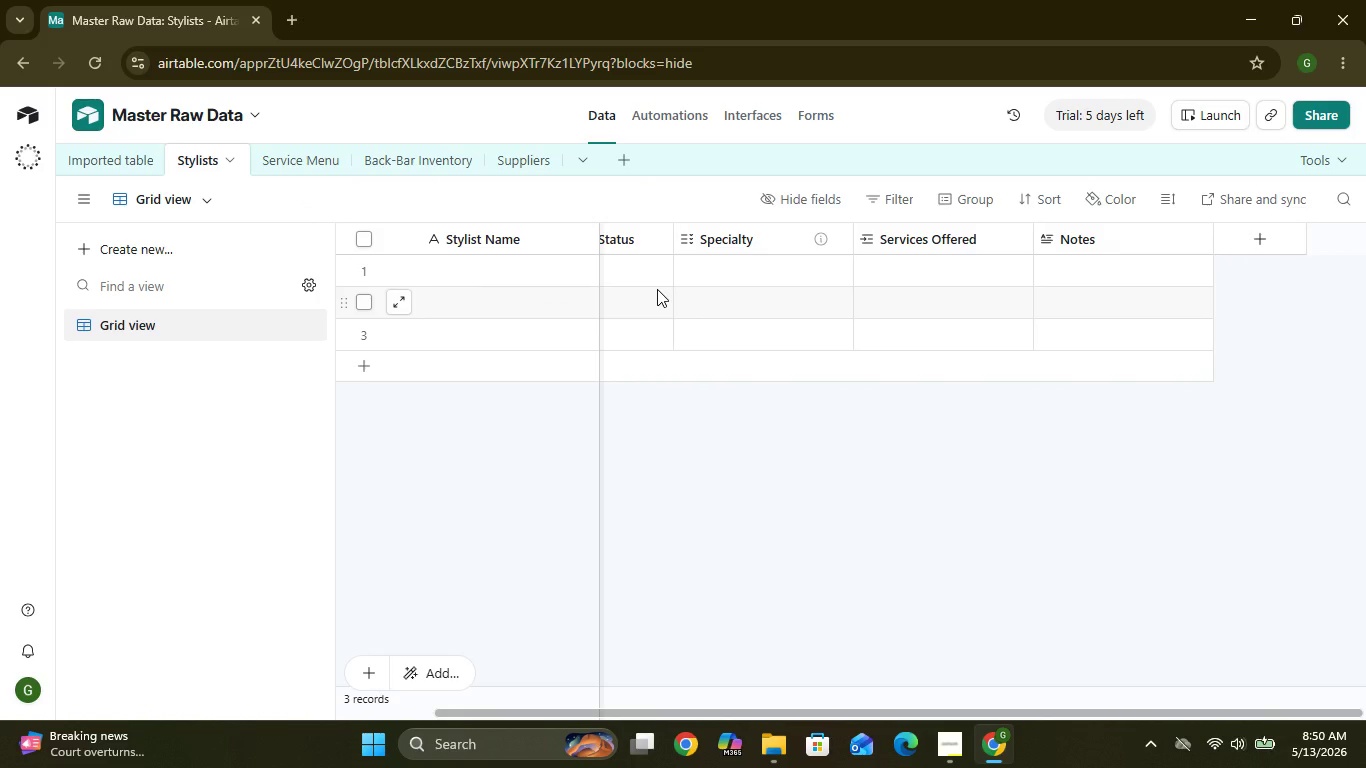 
wait(8.66)
 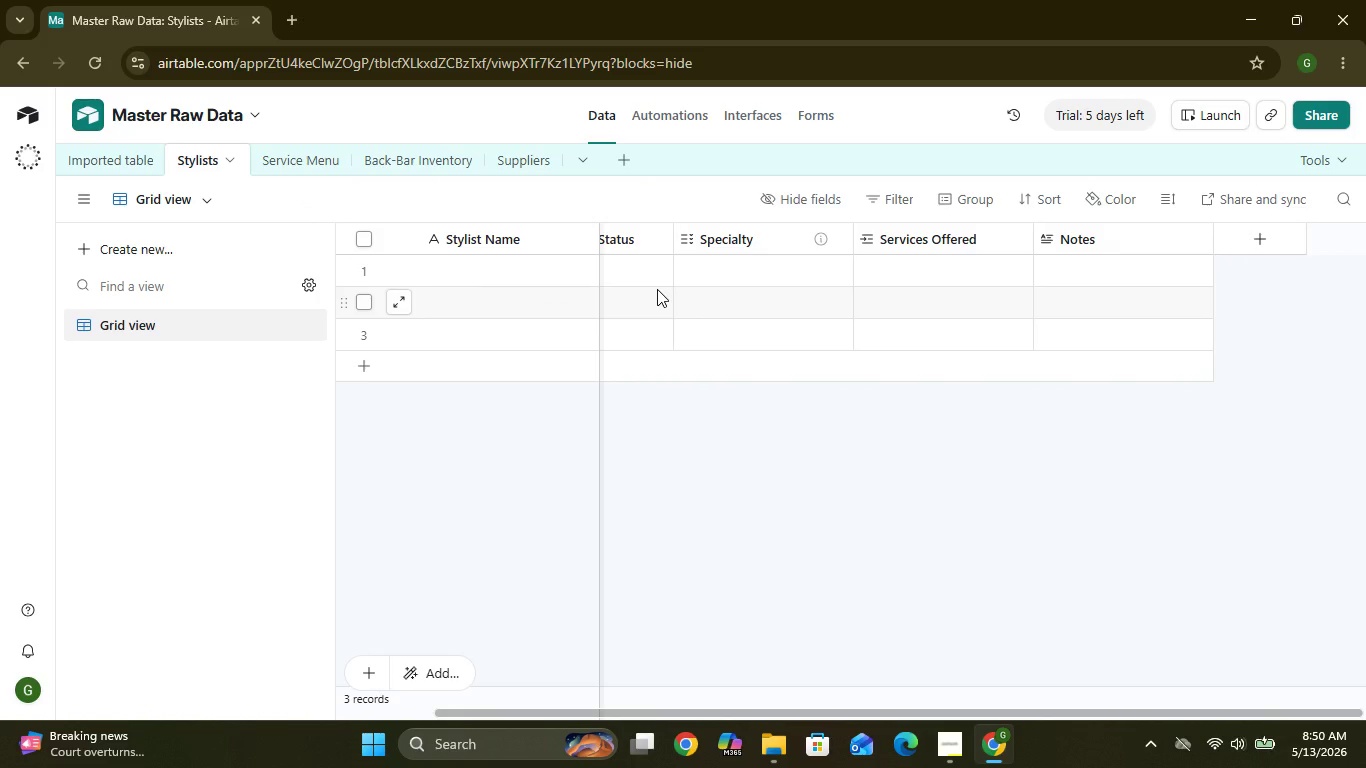 
left_click([1016, 241])
 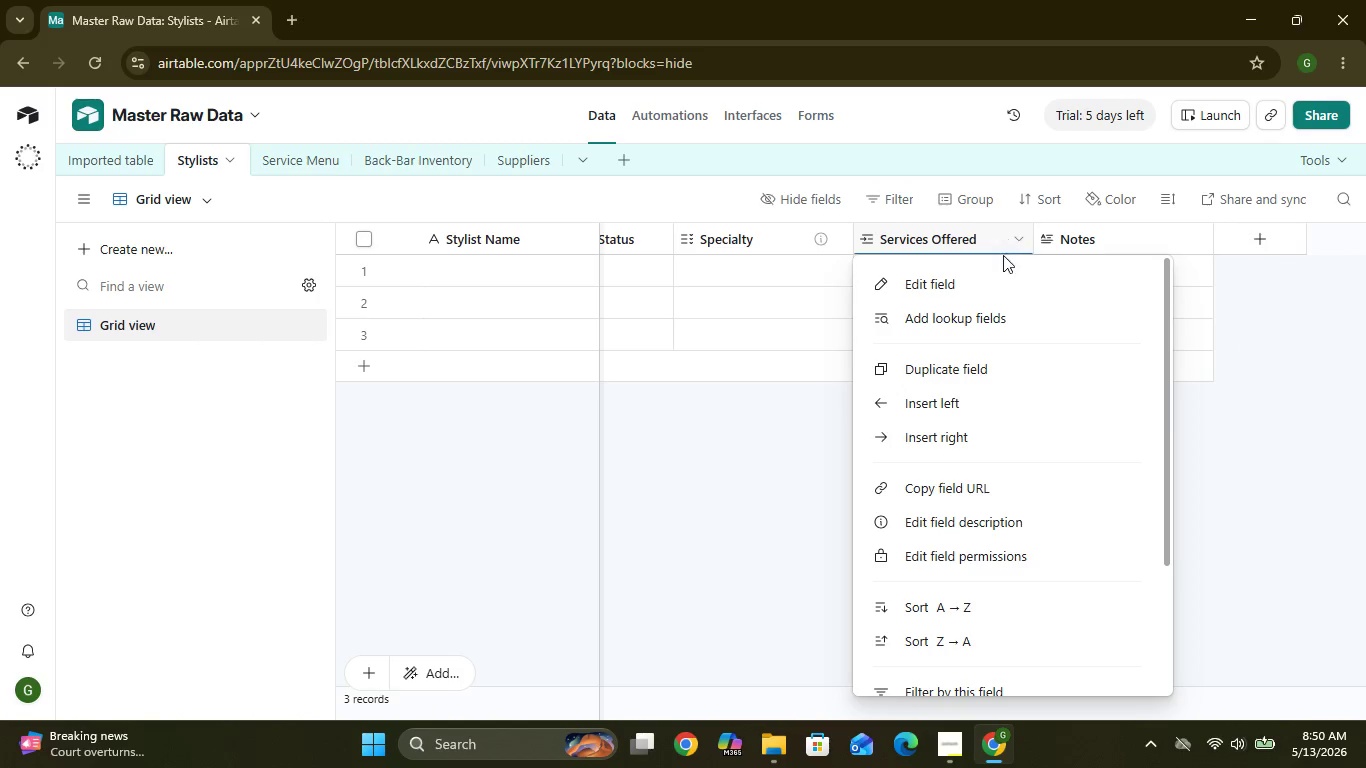 
left_click([991, 279])
 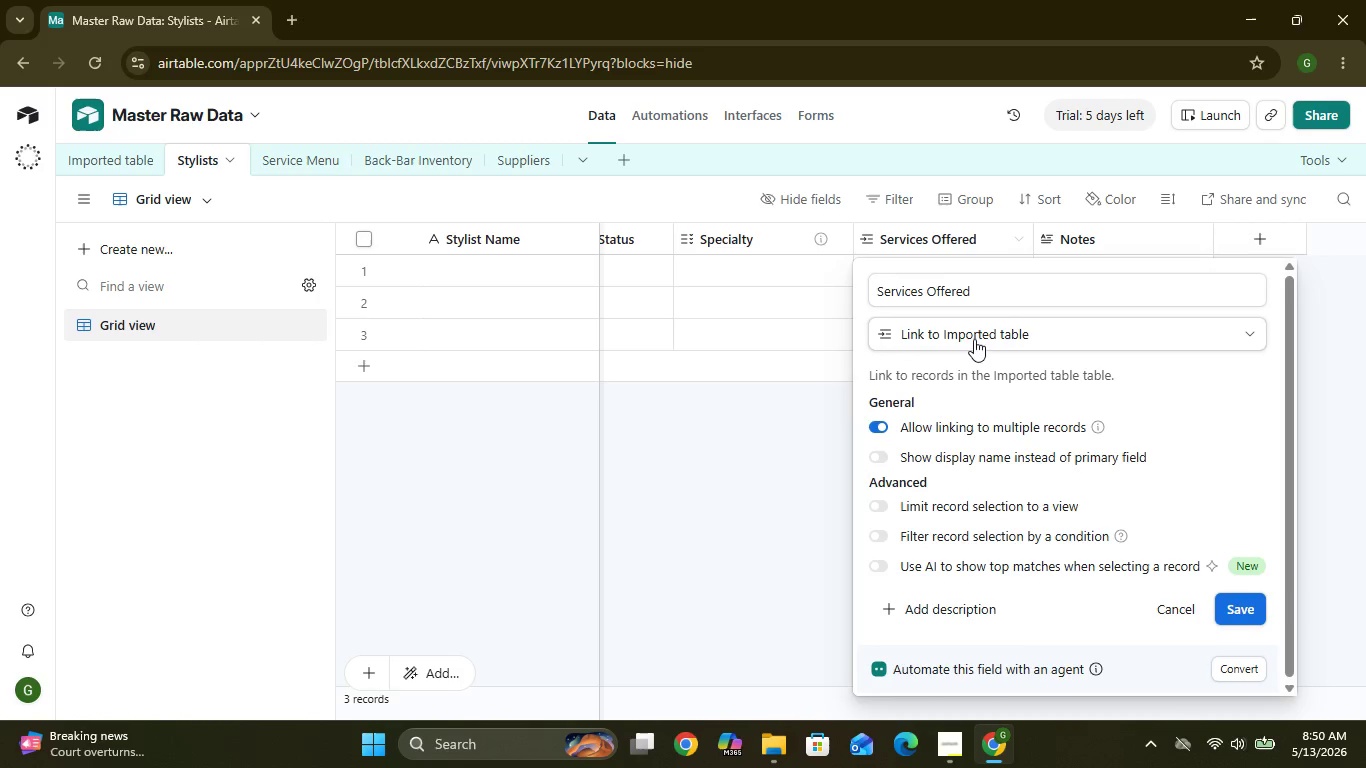 
left_click([963, 330])
 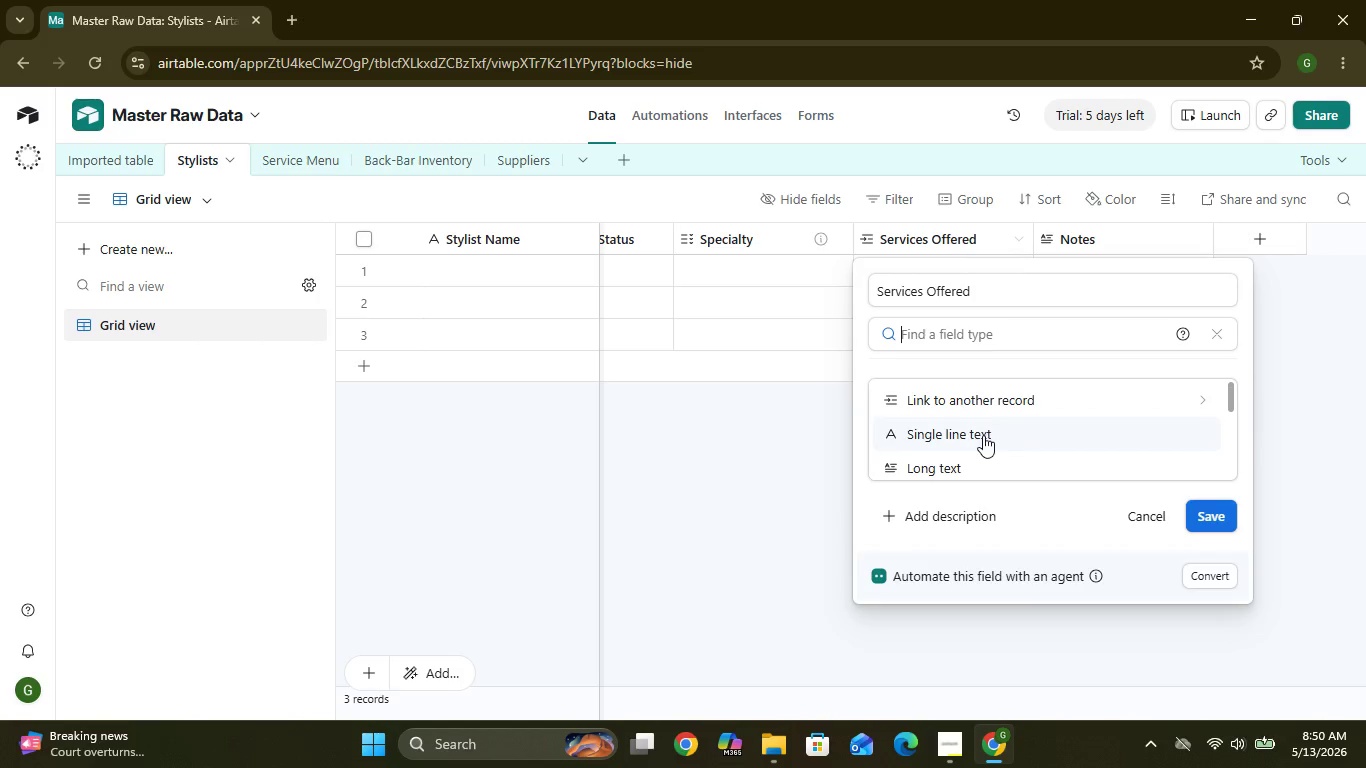 
wait(6.28)
 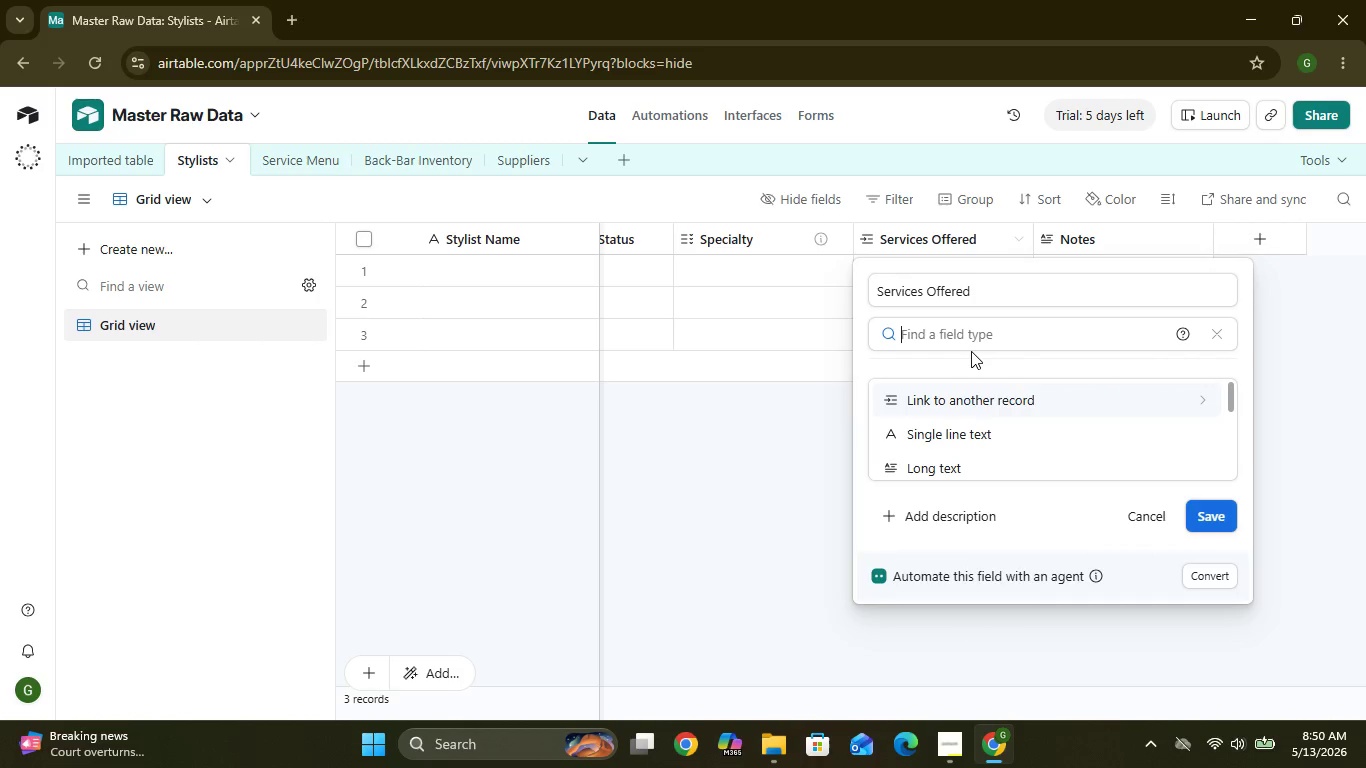 
left_click([951, 393])
 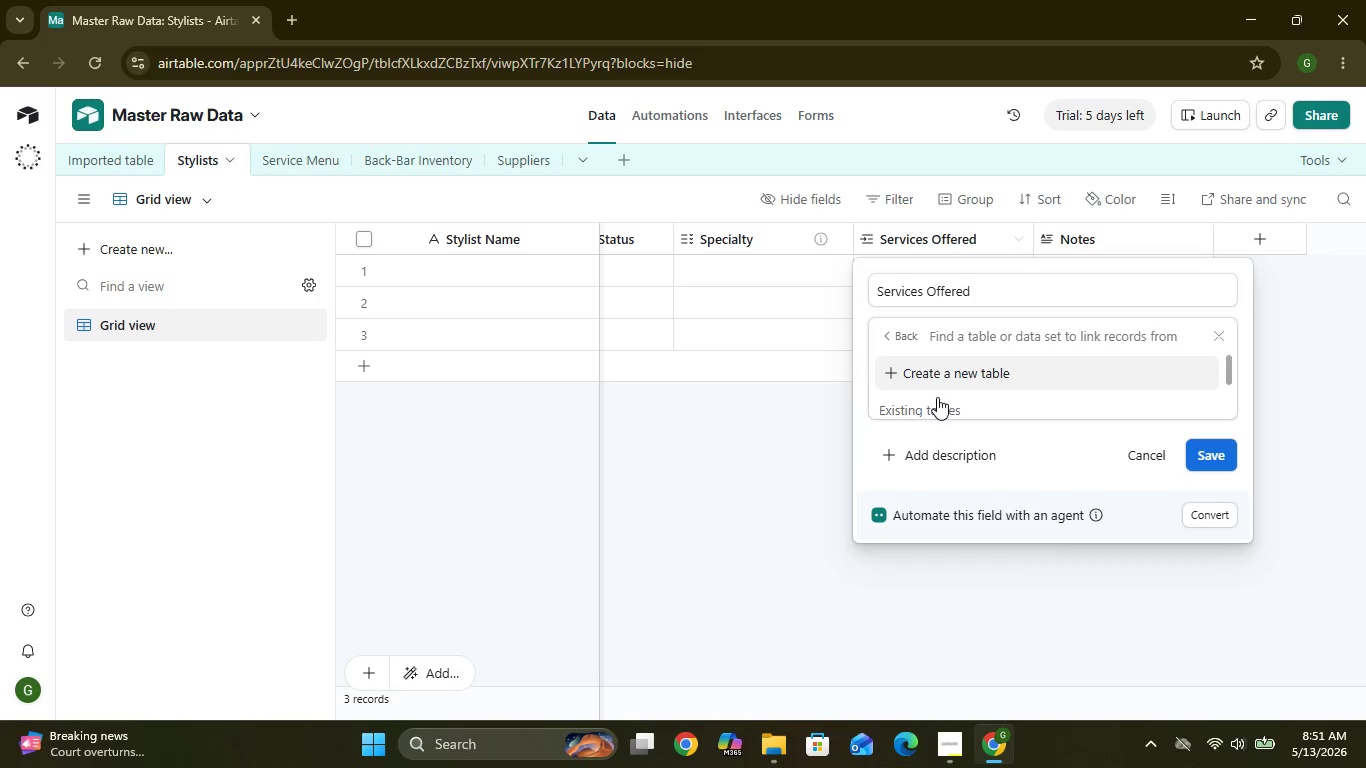 
left_click([936, 405])
 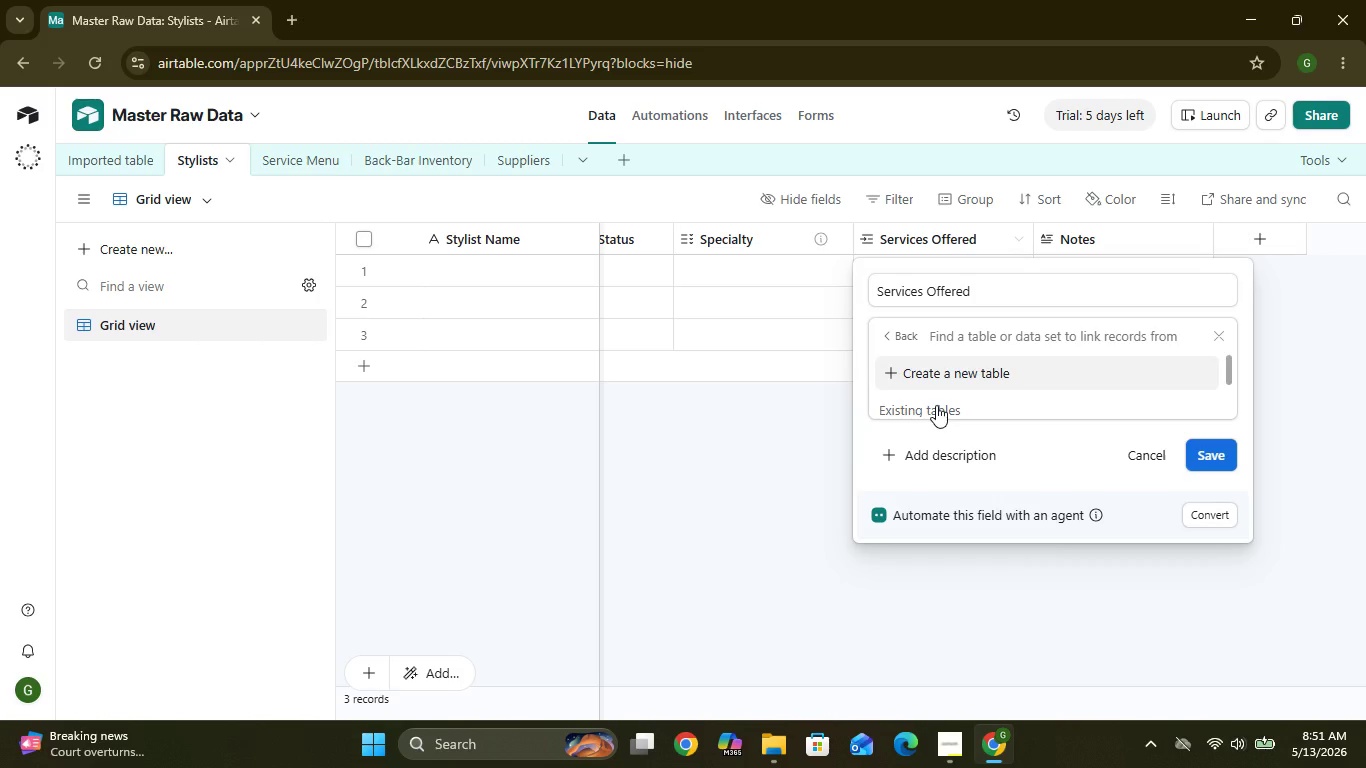 
left_click([936, 405])
 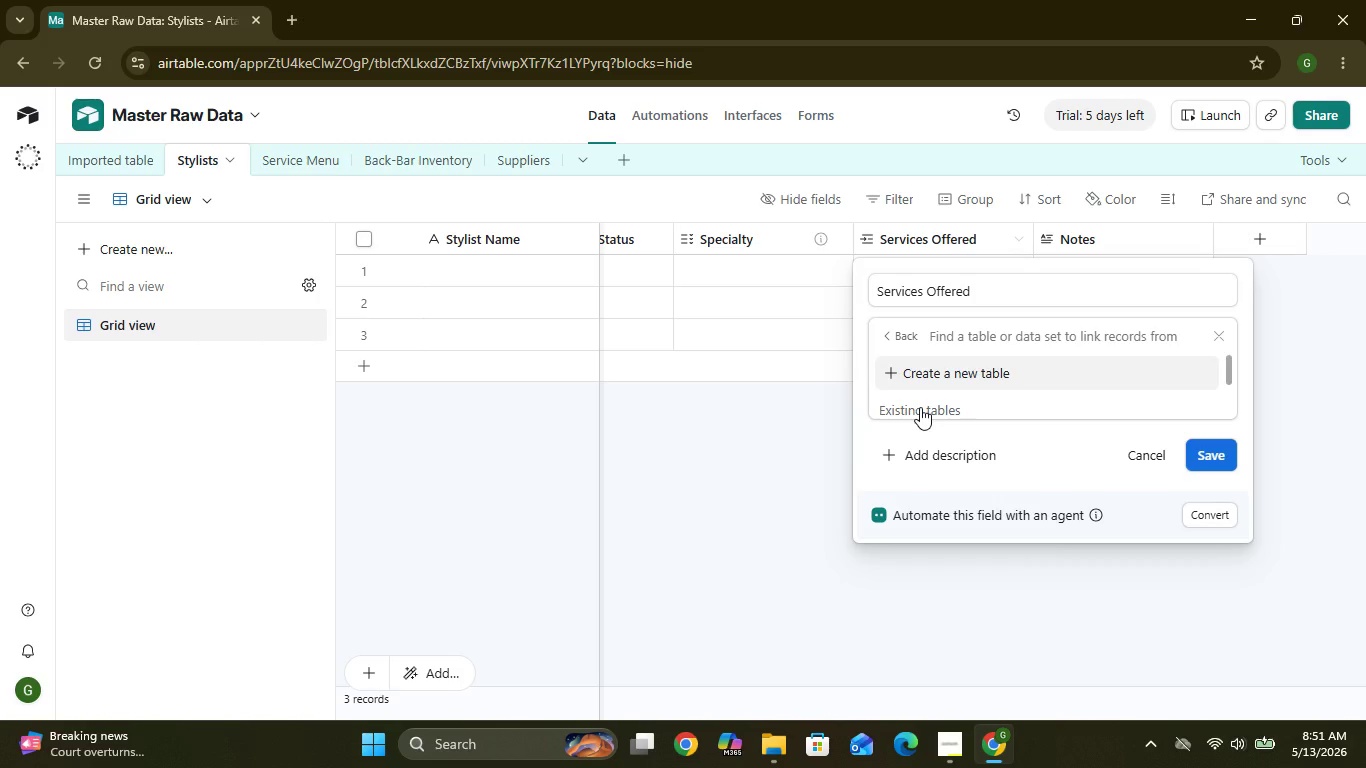 
left_click([920, 407])
 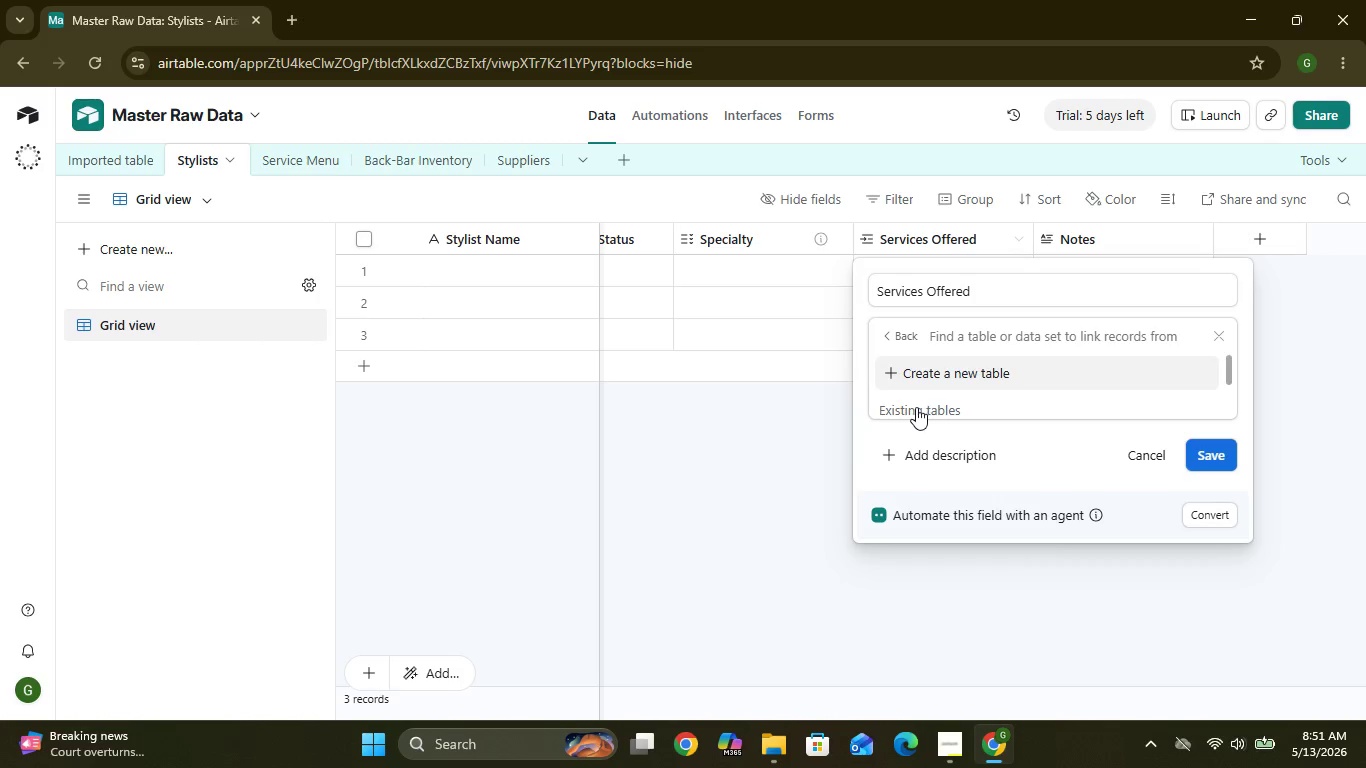 
left_click([916, 407])
 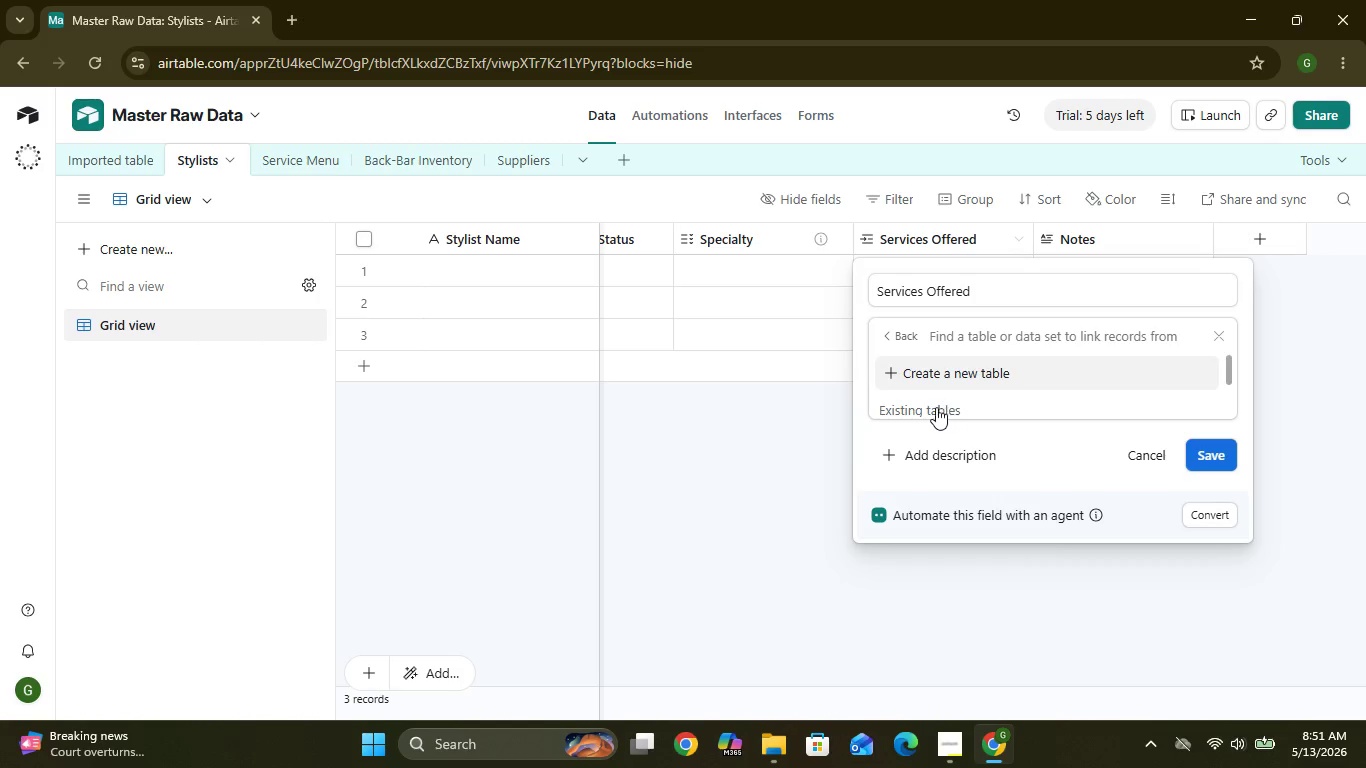 
left_click([934, 406])
 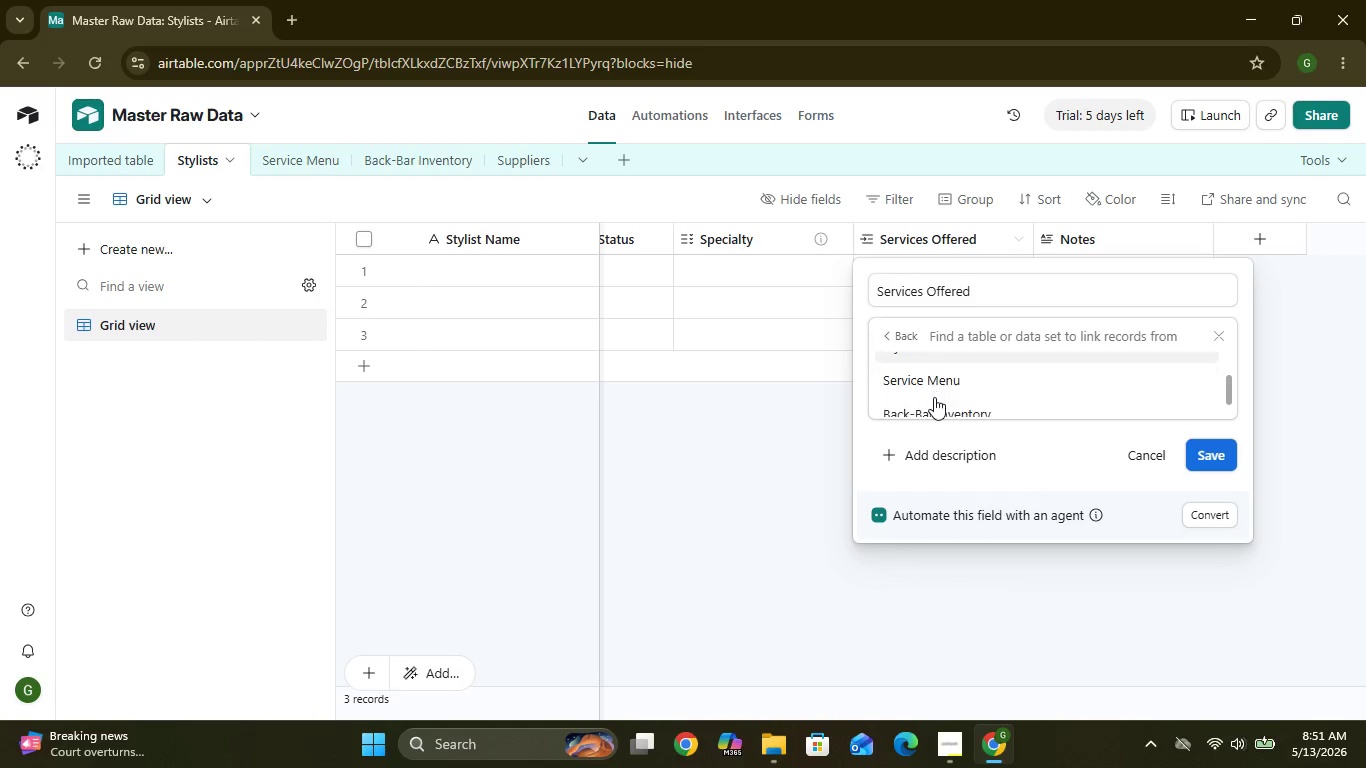 
wait(5.66)
 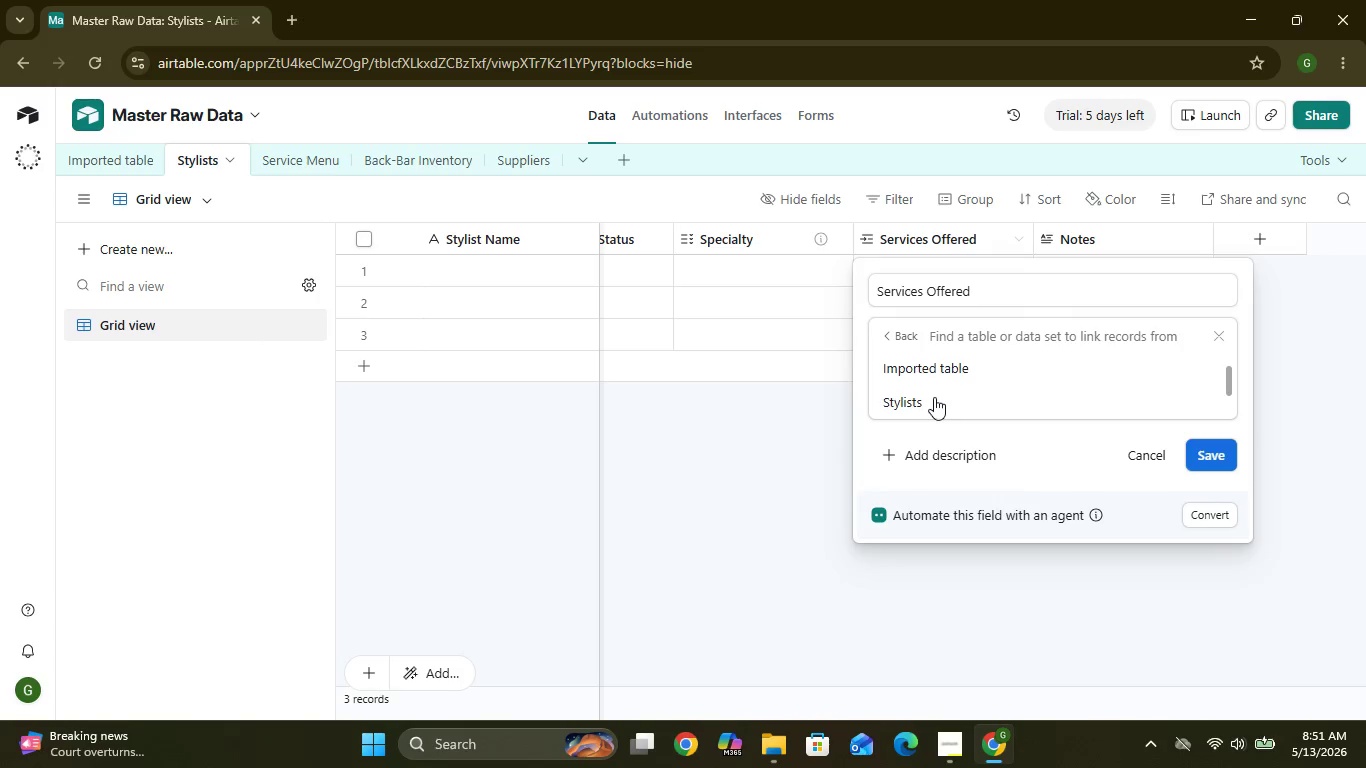 
left_click([926, 349])
 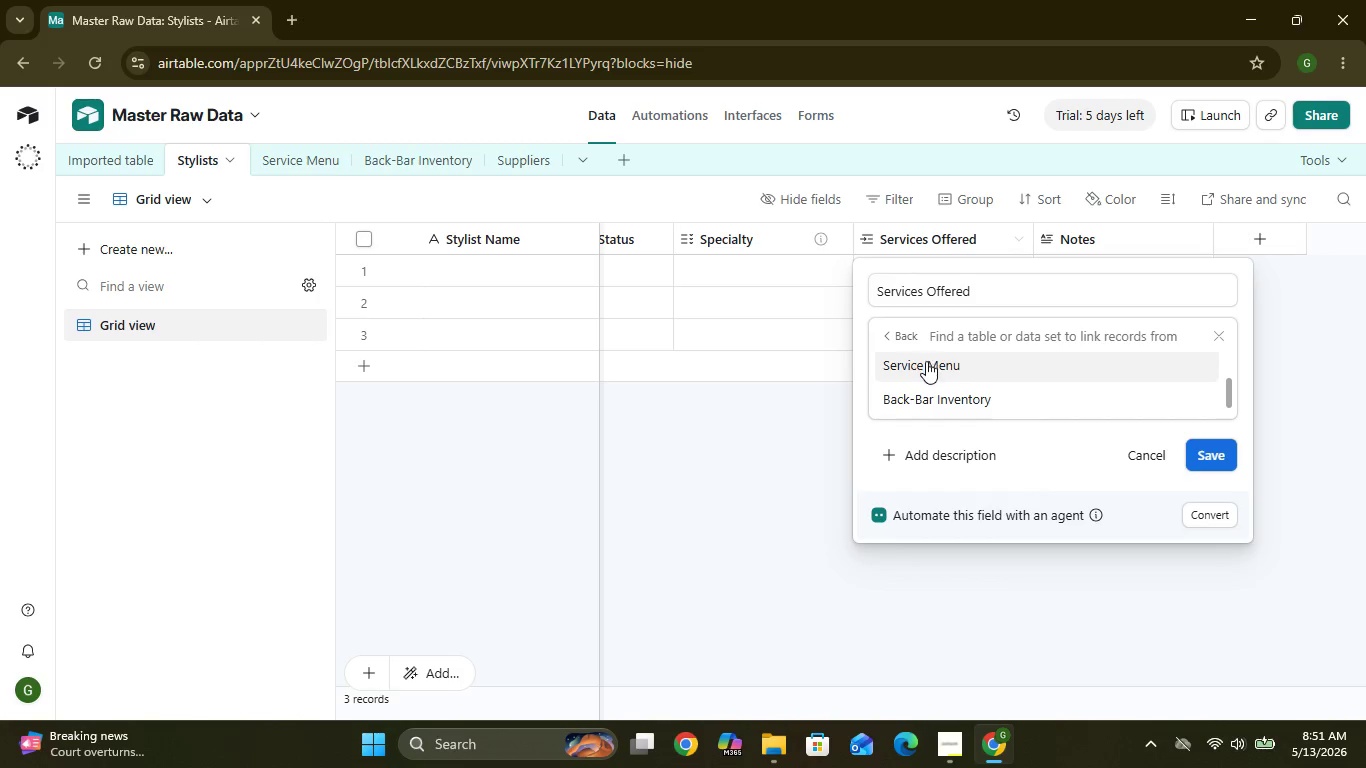 
left_click([926, 363])
 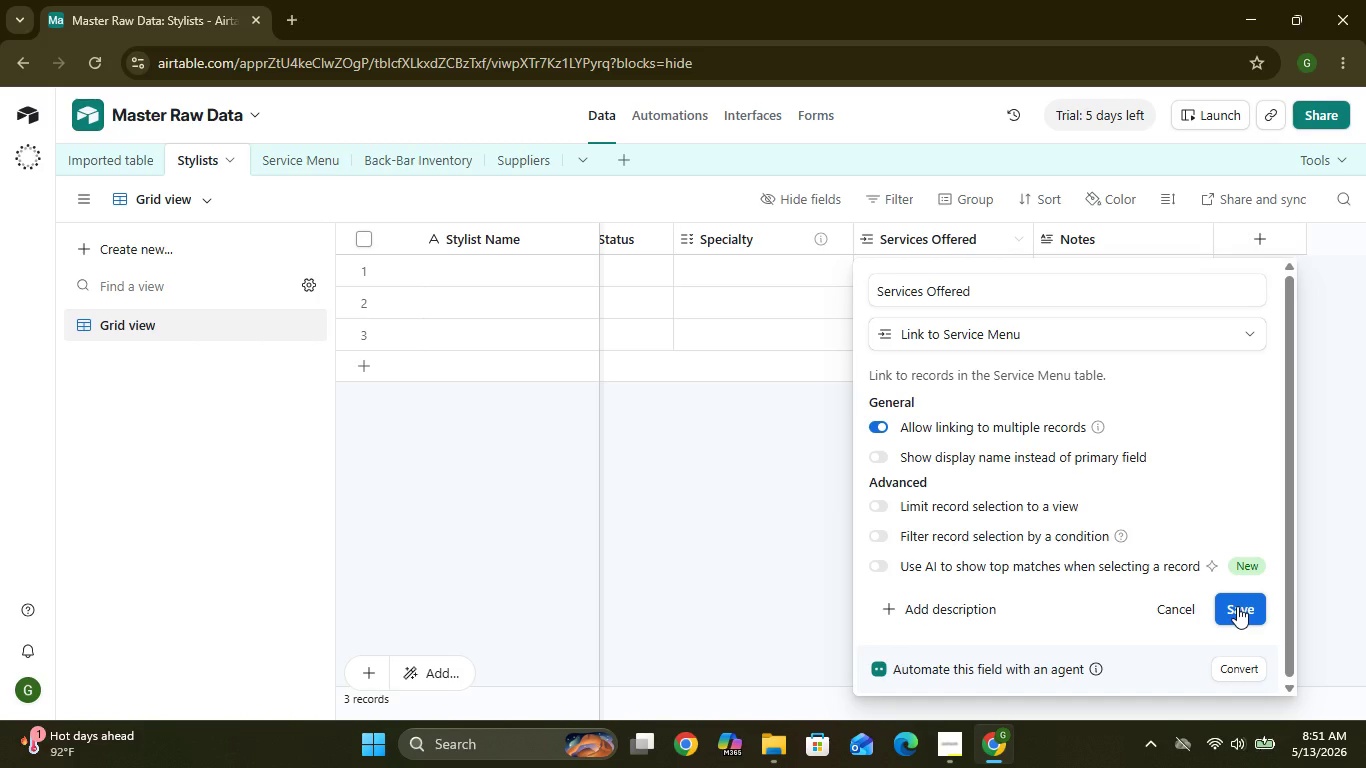 
wait(14.92)
 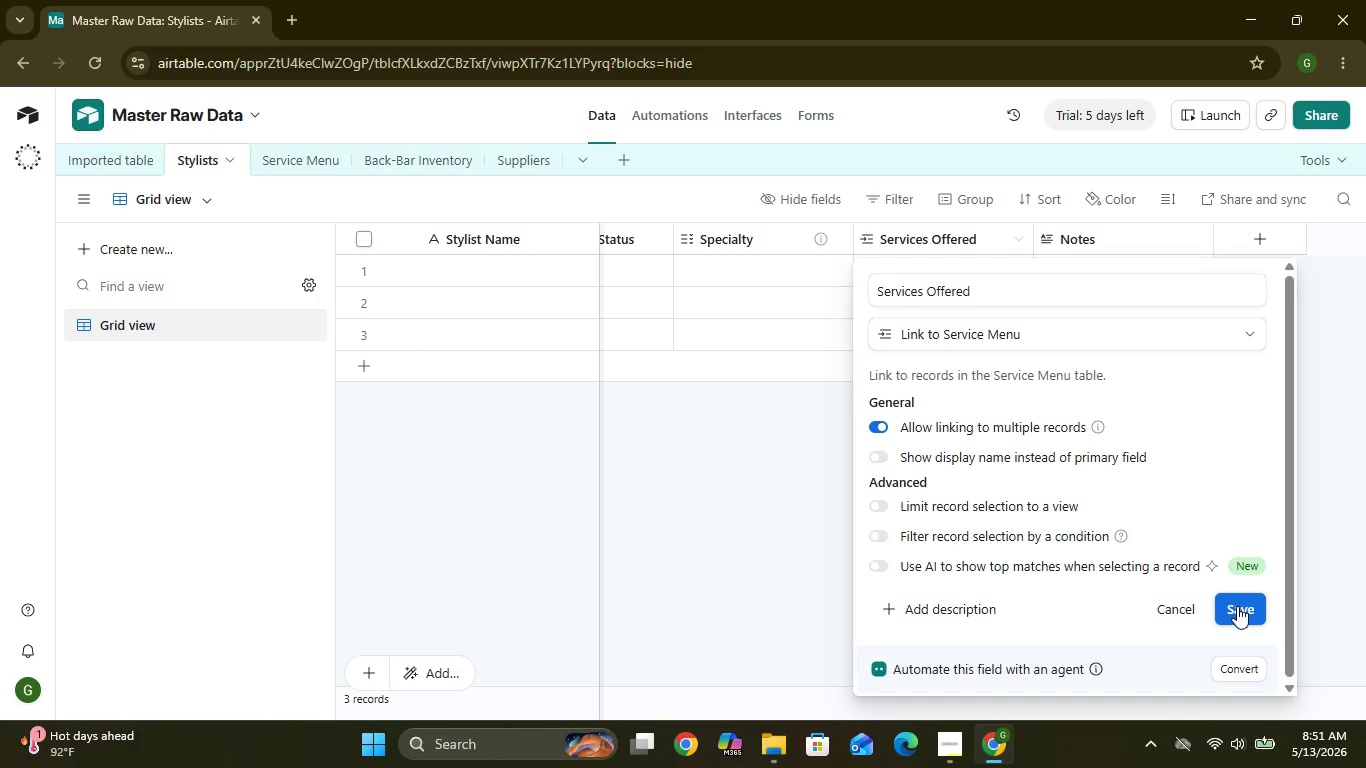 
left_click([1240, 615])
 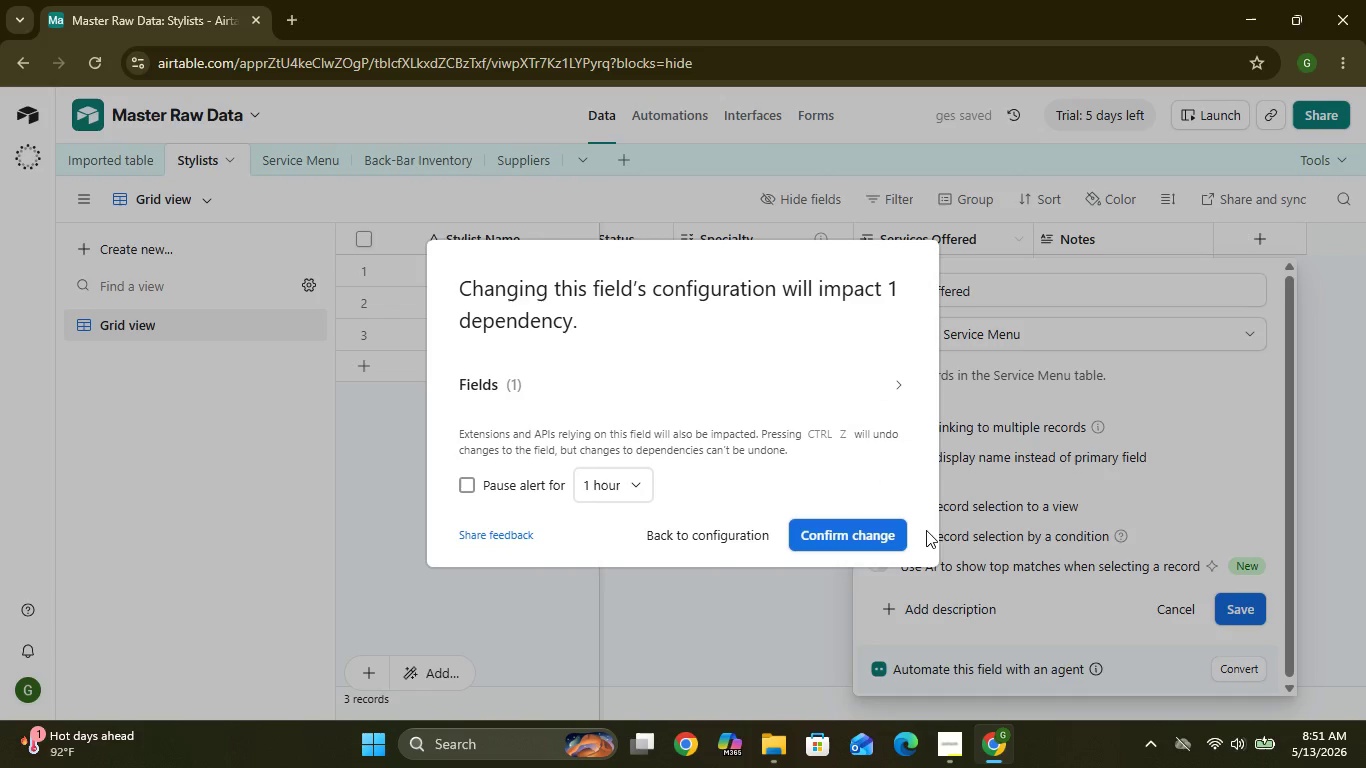 
left_click([886, 528])
 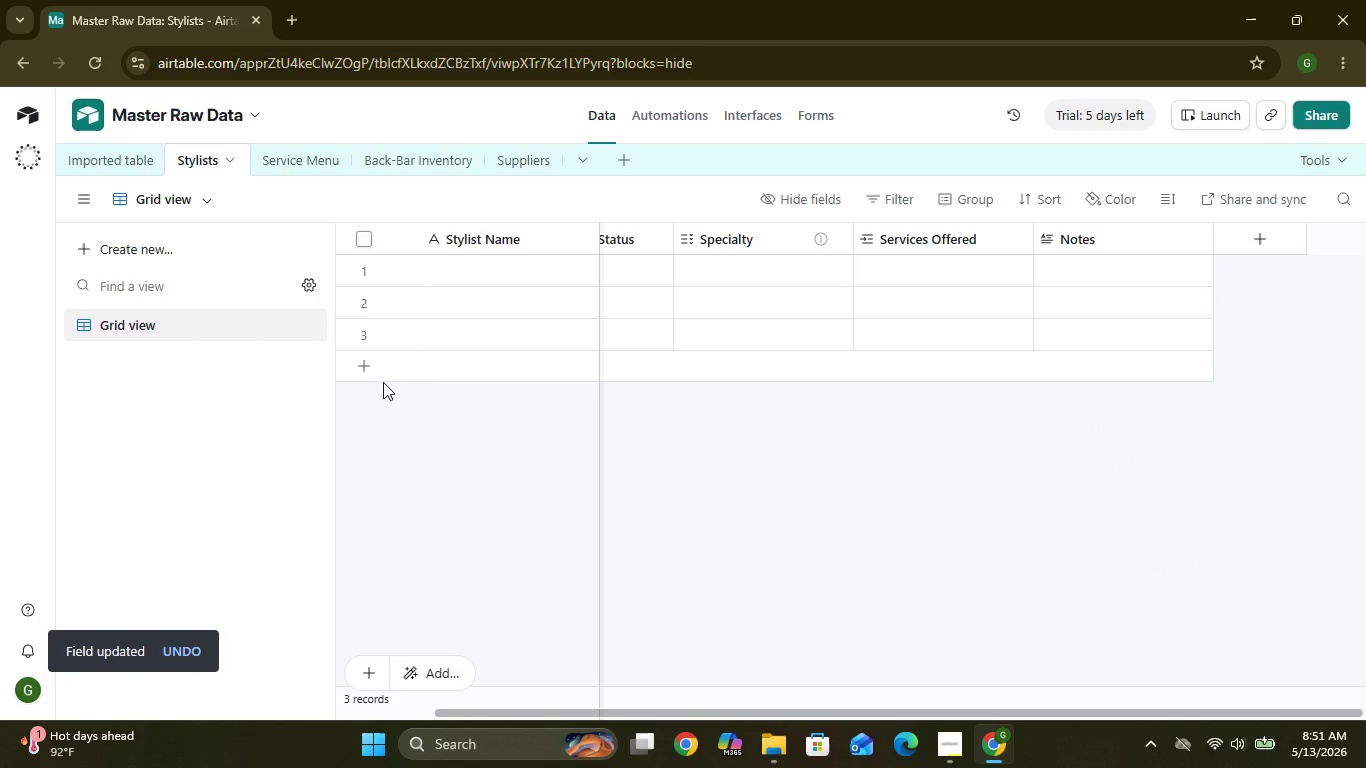 
wait(11.84)
 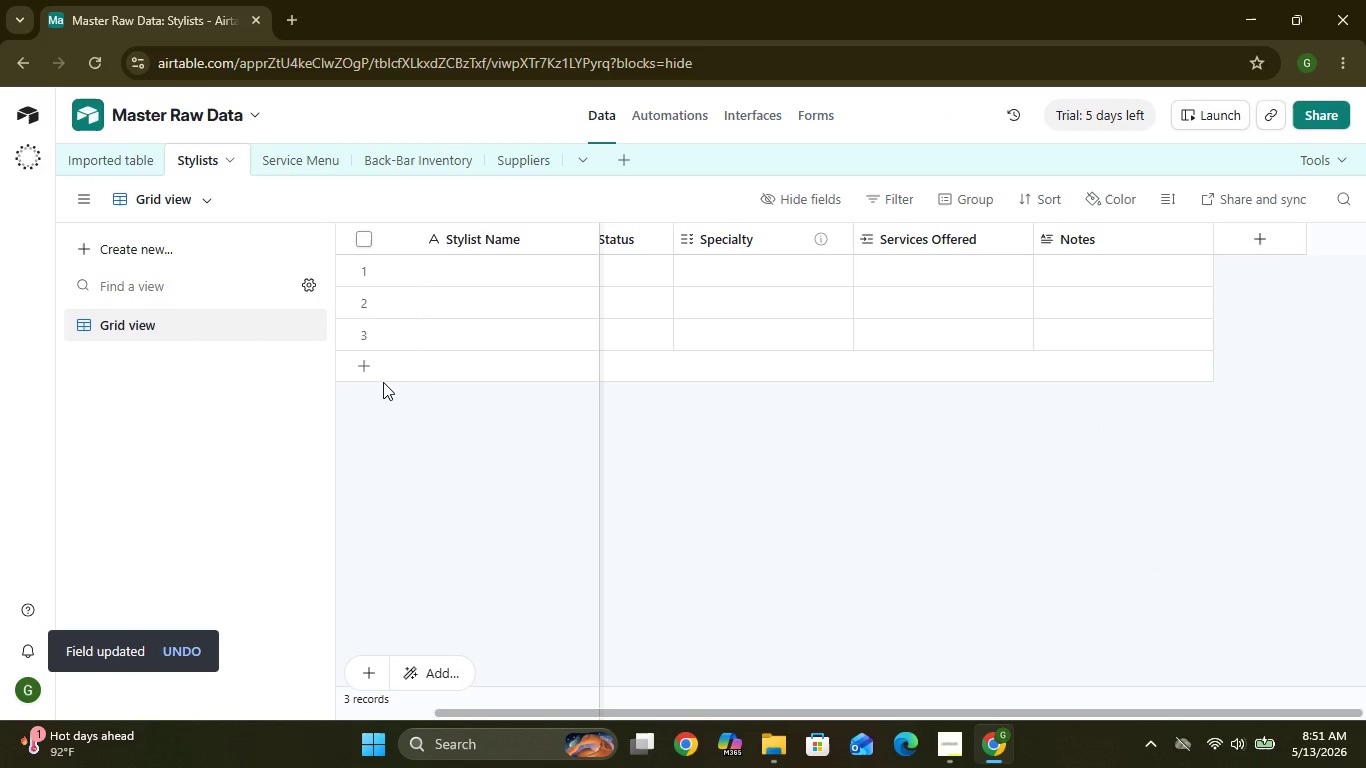 
left_click([427, 156])
 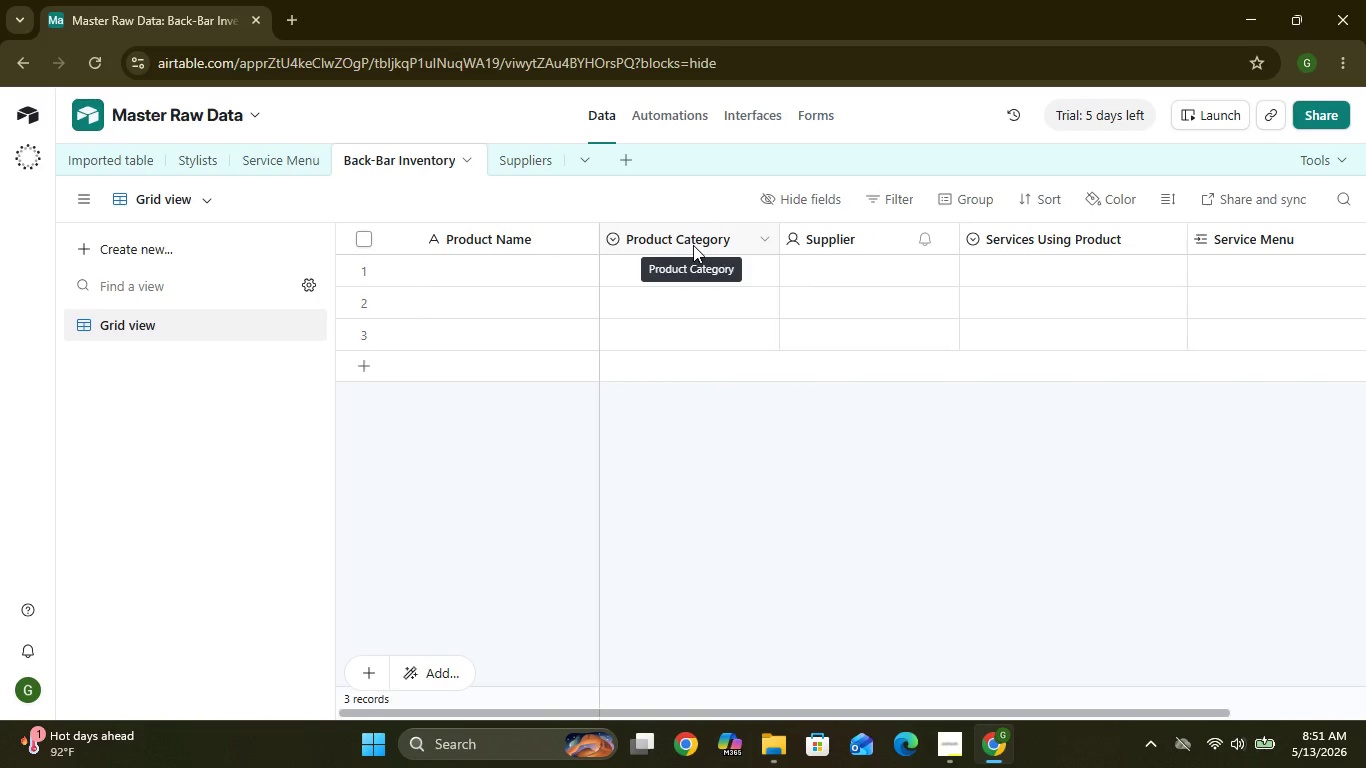 
wait(6.76)
 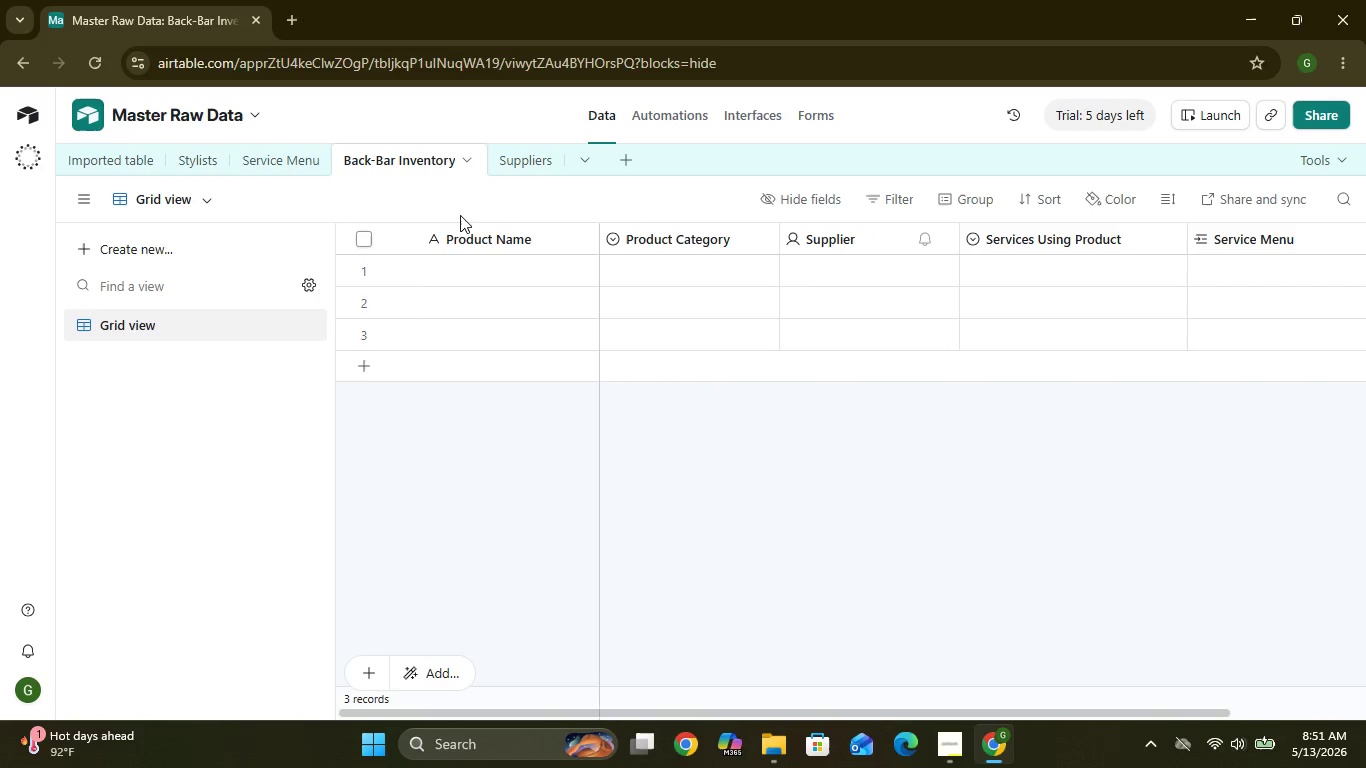 
left_click_drag(start_coordinate=[953, 239], to_coordinate=[962, 237])
 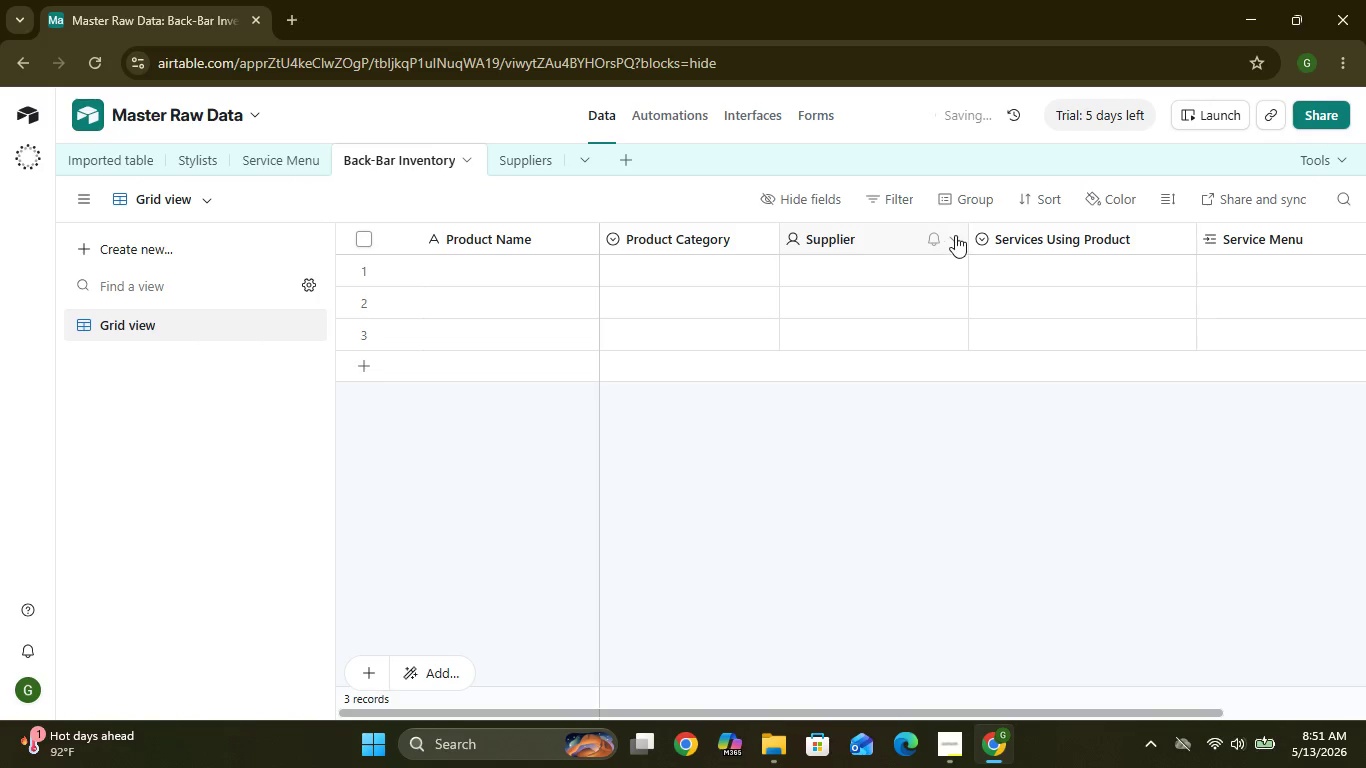 
left_click([955, 235])
 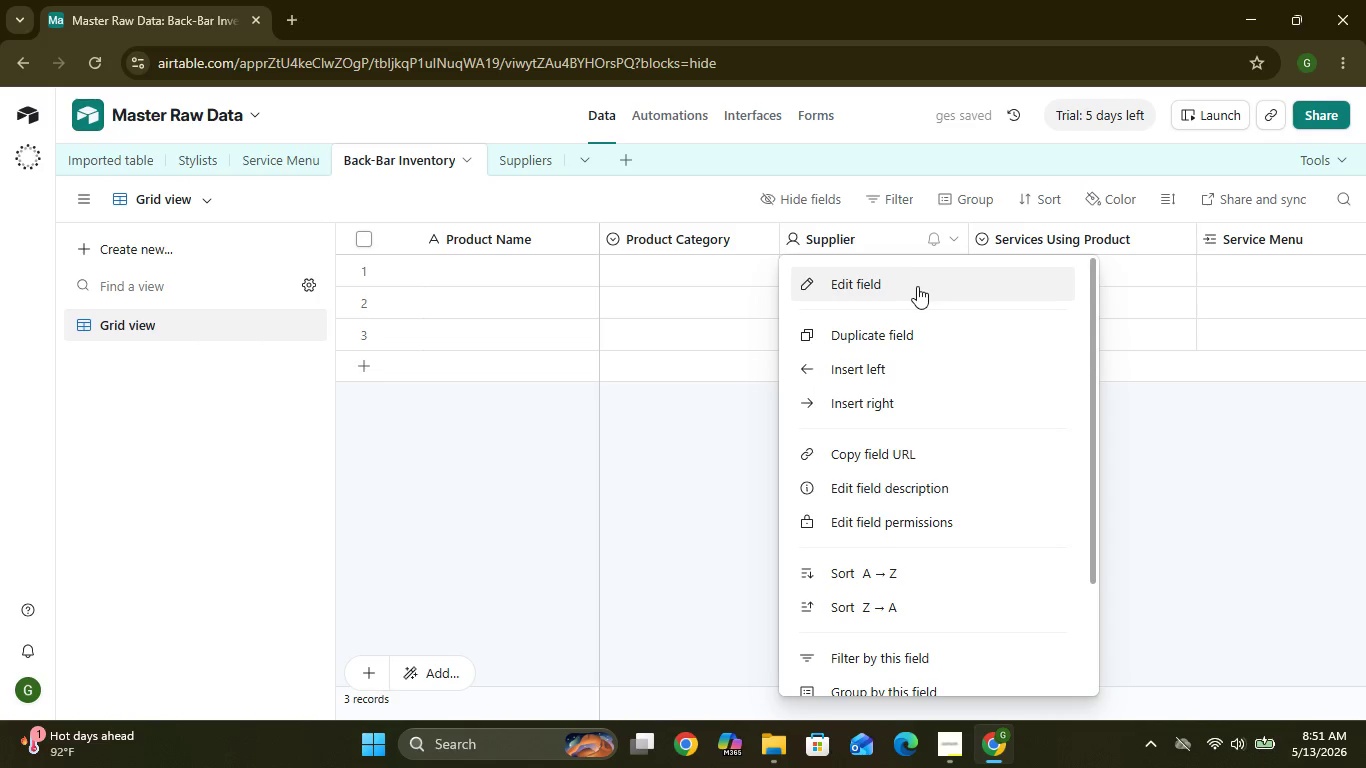 
left_click([917, 286])
 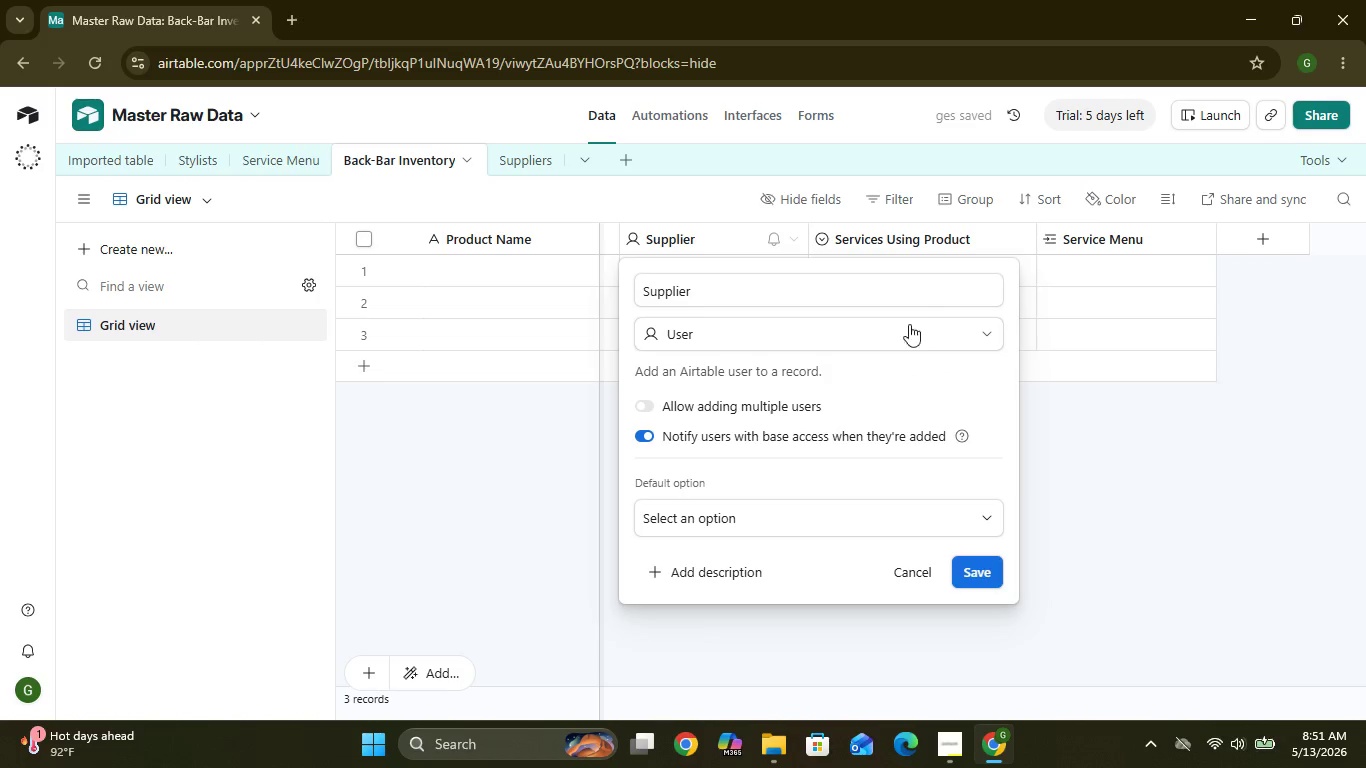 
left_click([807, 329])
 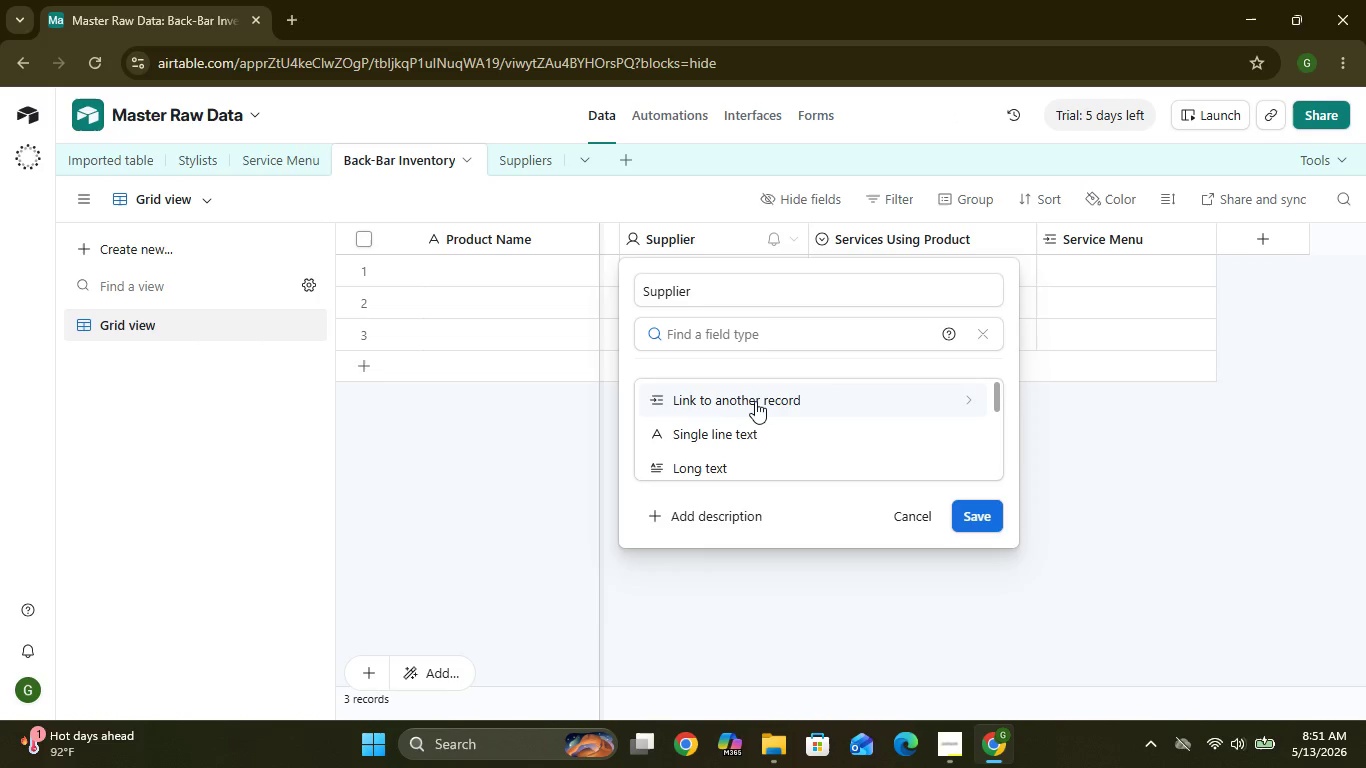 
left_click([754, 403])
 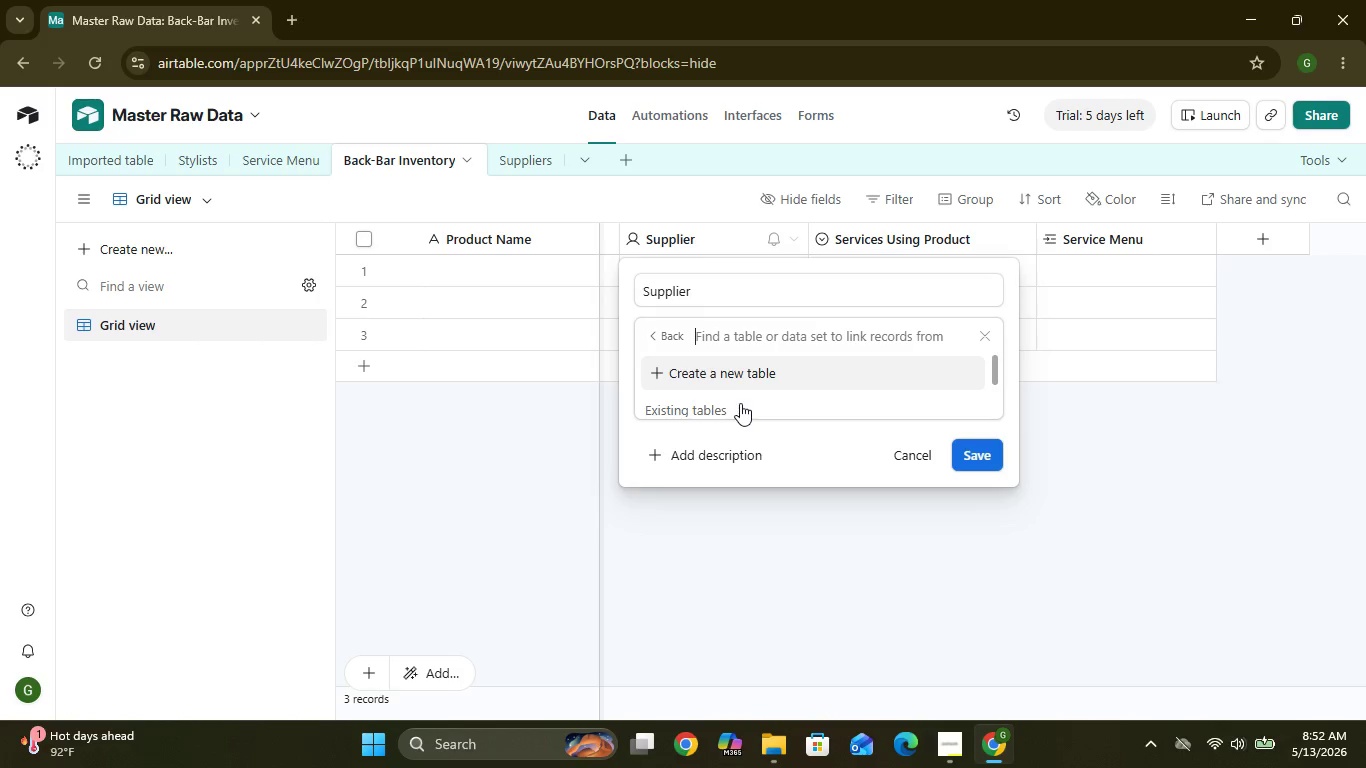 
wait(9.42)
 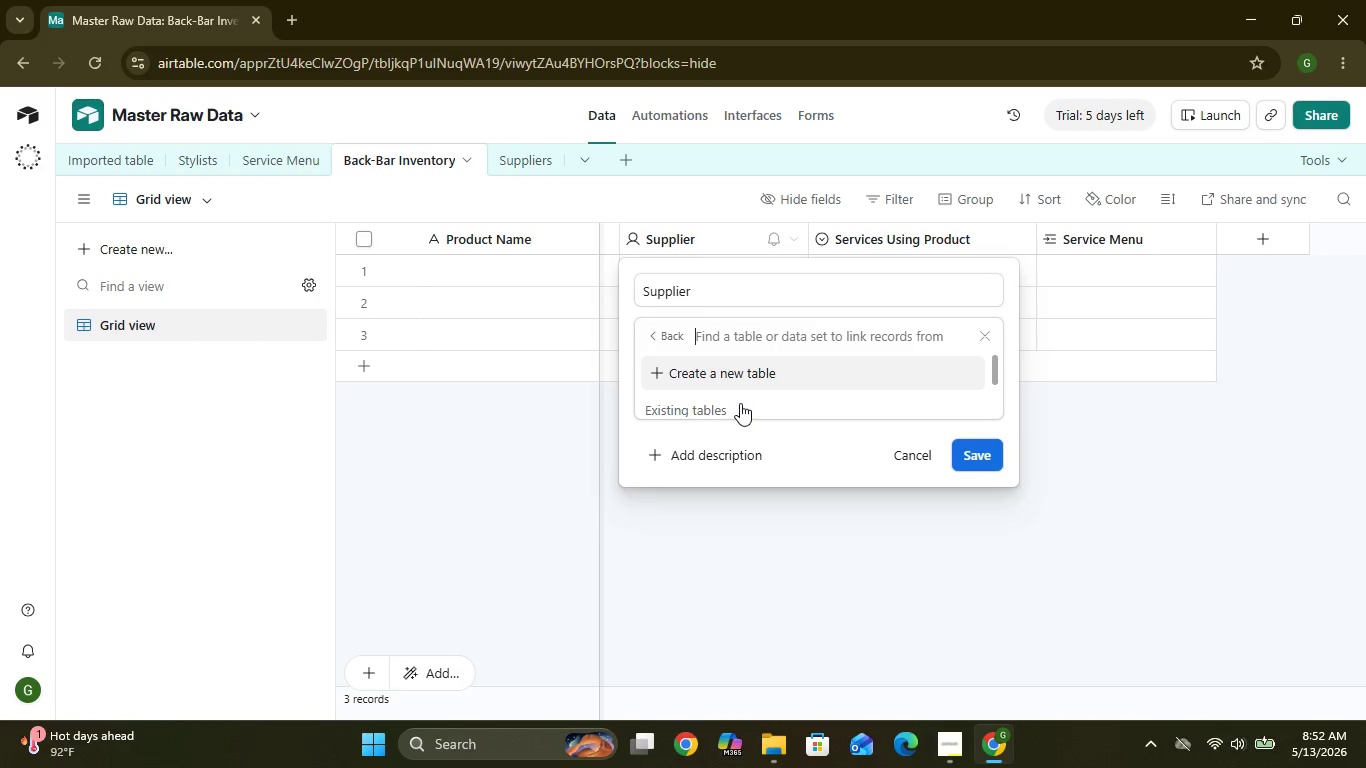 
left_click([741, 404])
 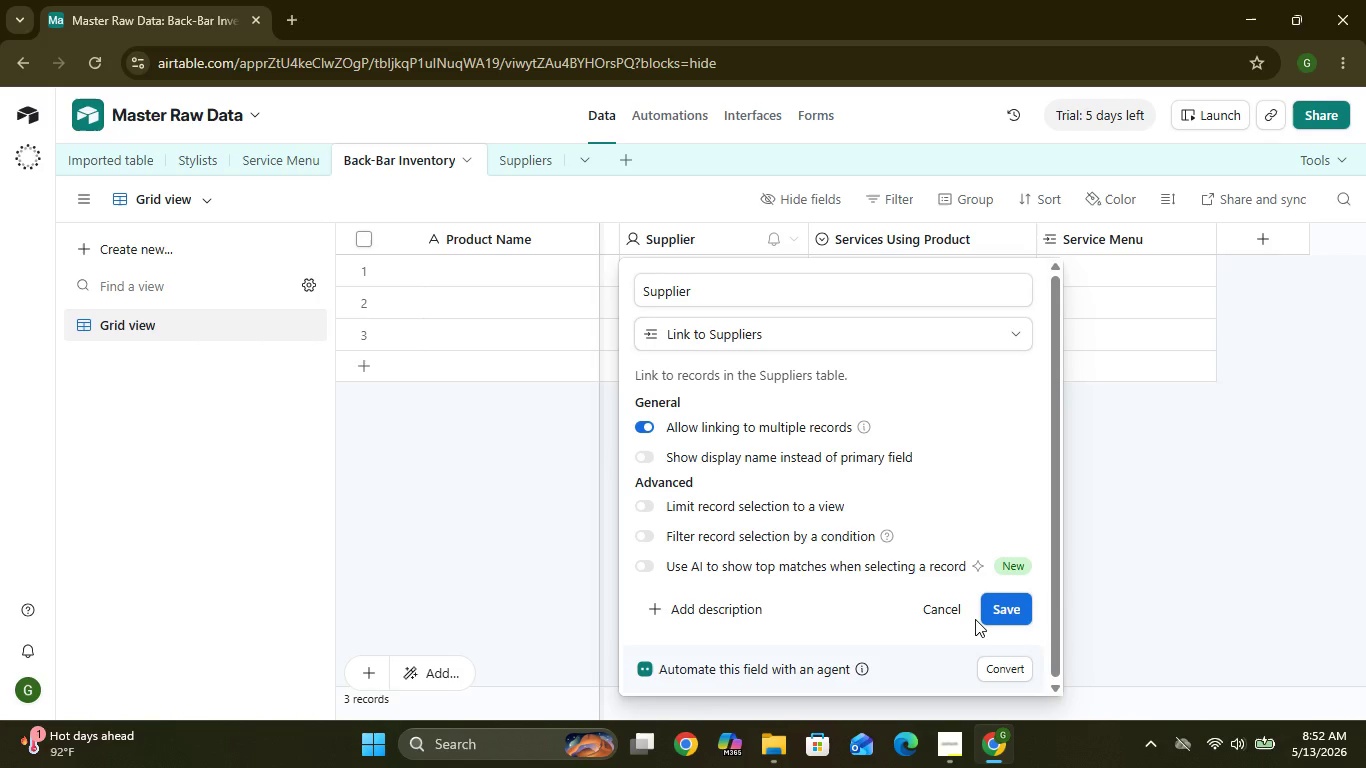 
wait(5.91)
 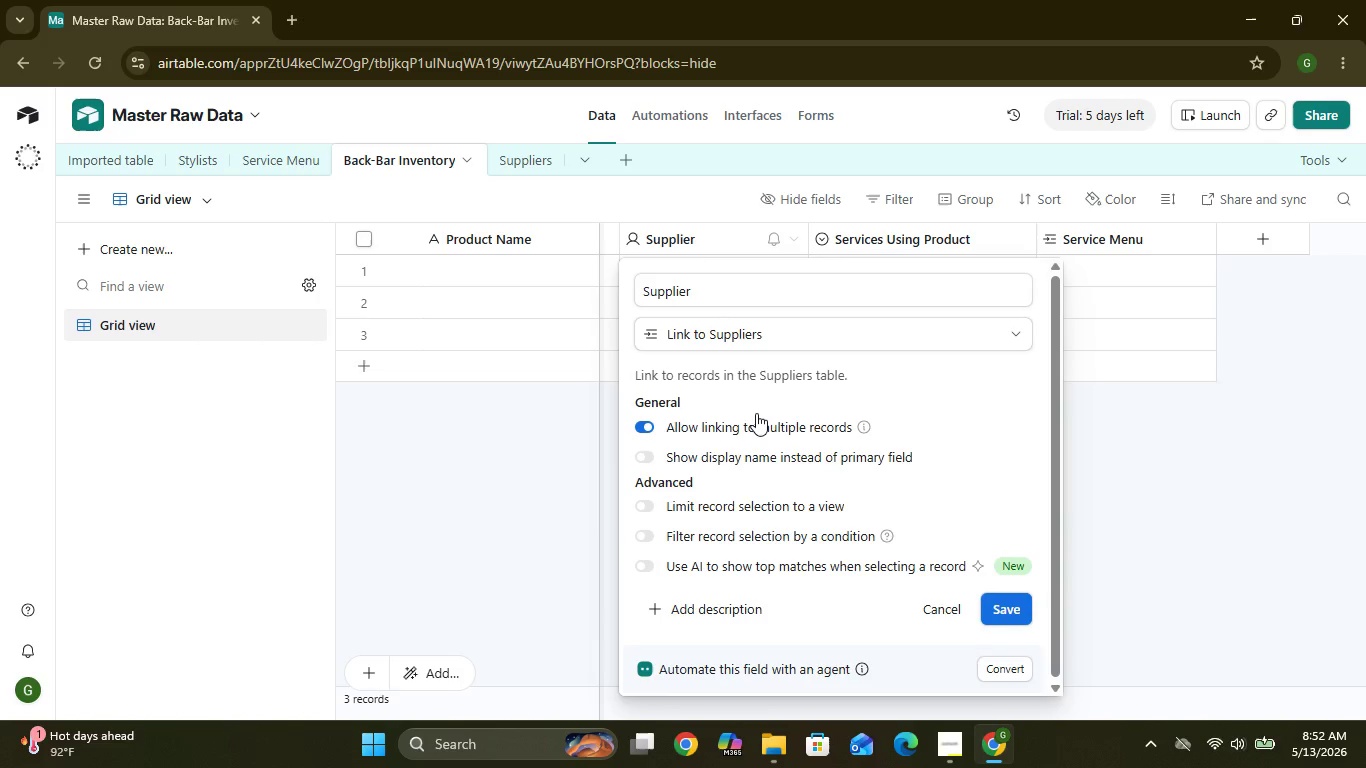 
left_click([1002, 612])
 